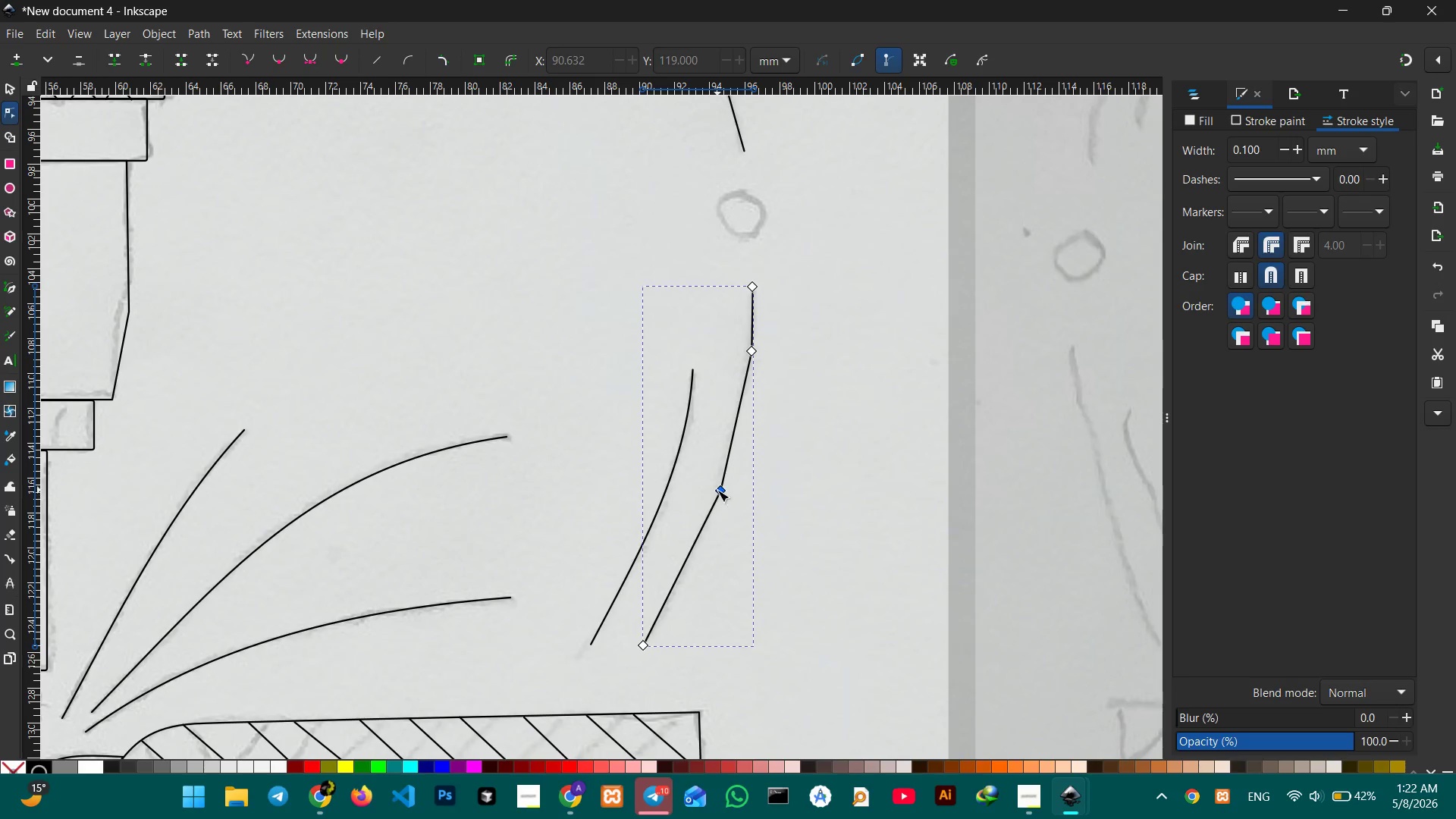 
left_click([717, 490])
 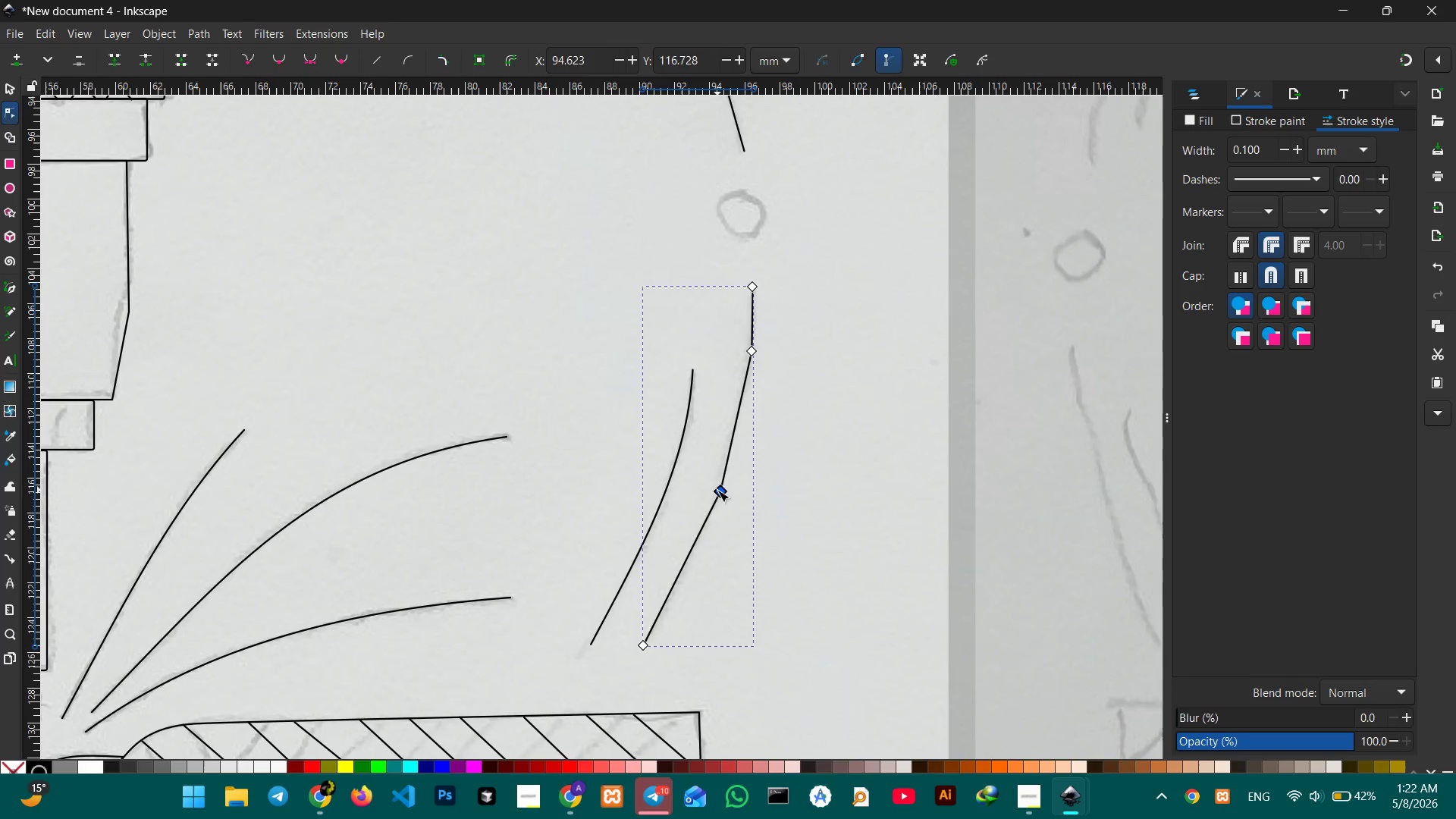 
key(Backspace)
 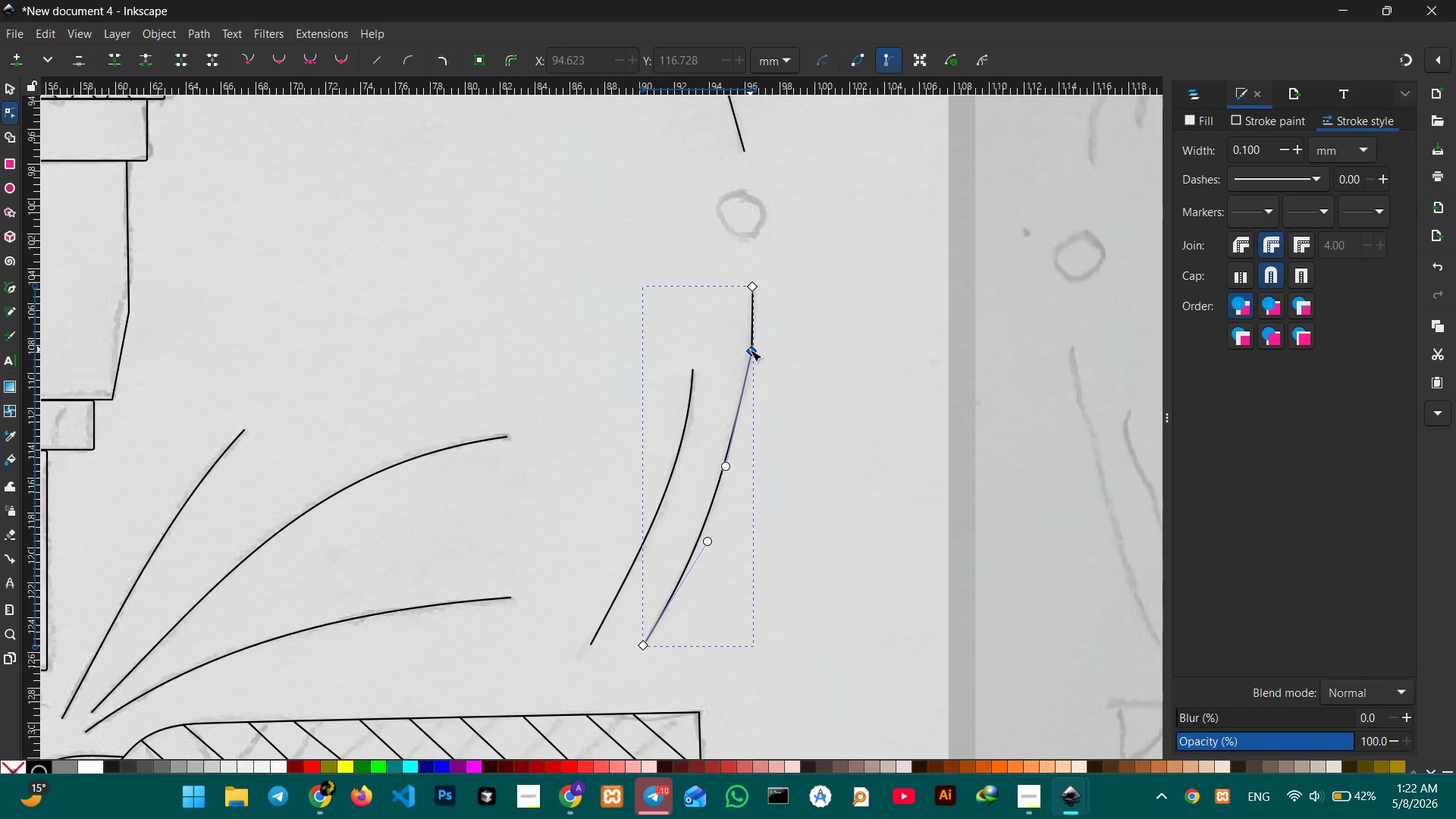 
left_click([750, 350])
 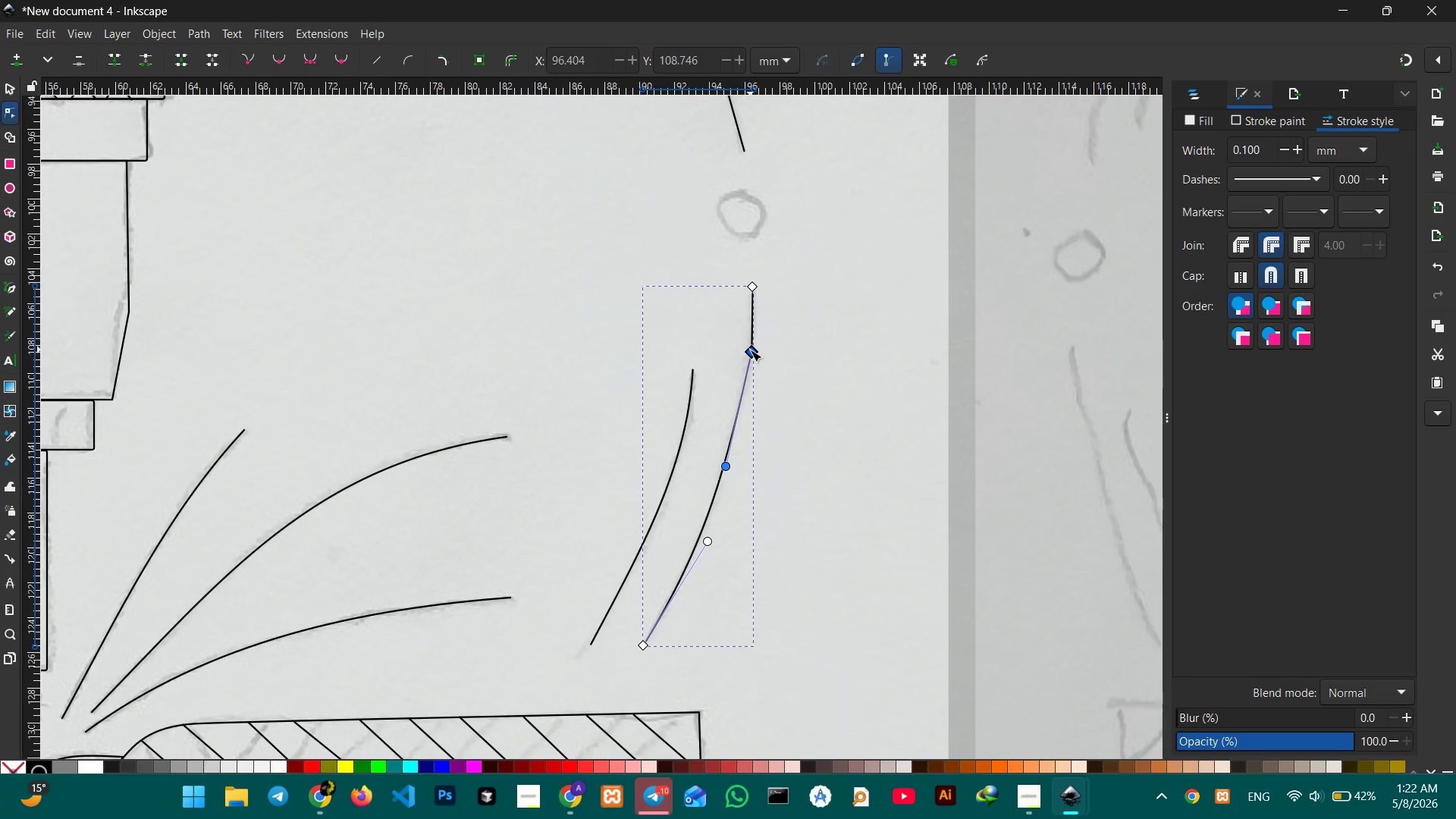 
key(Backspace)
 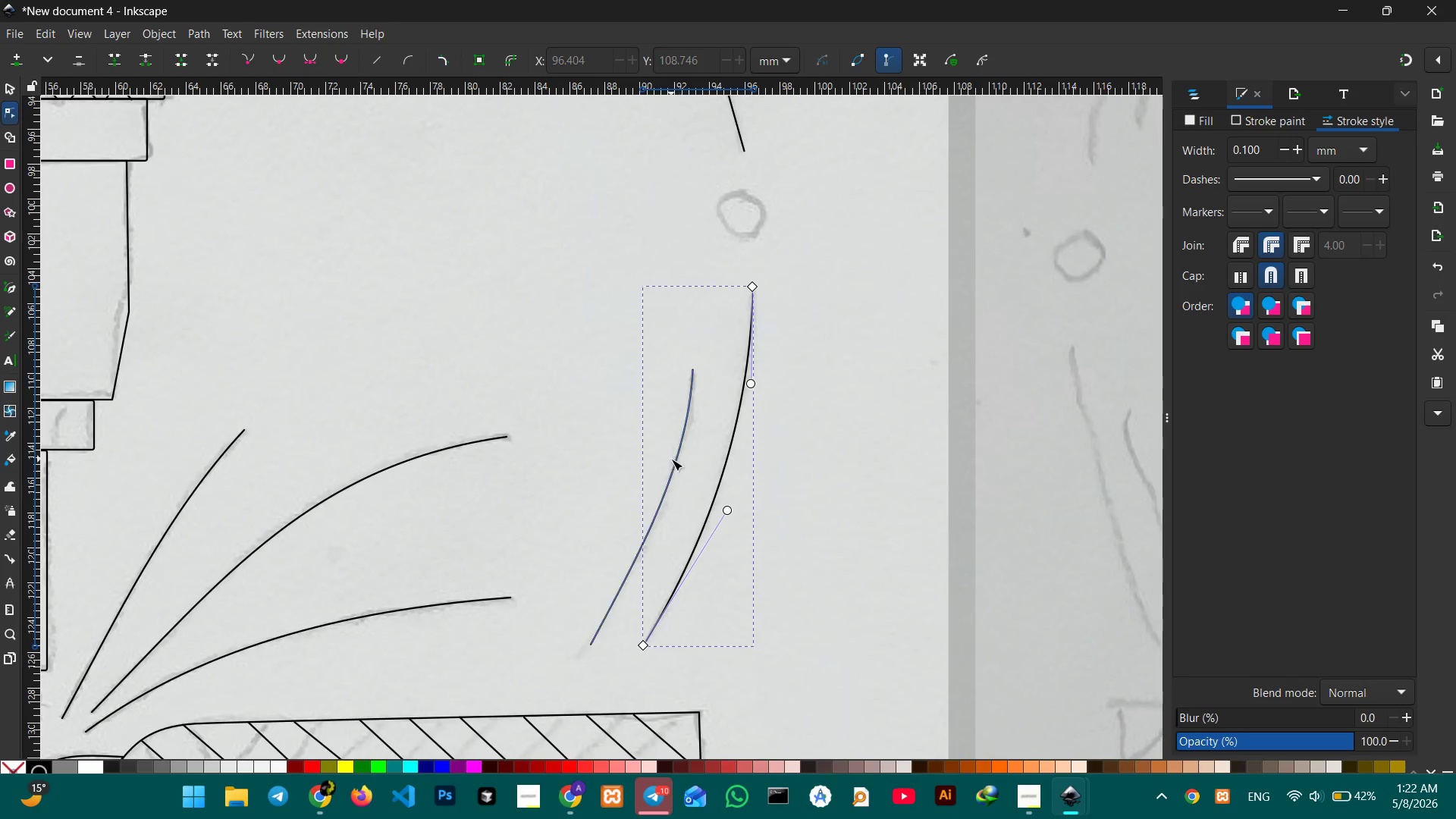 
left_click([670, 470])
 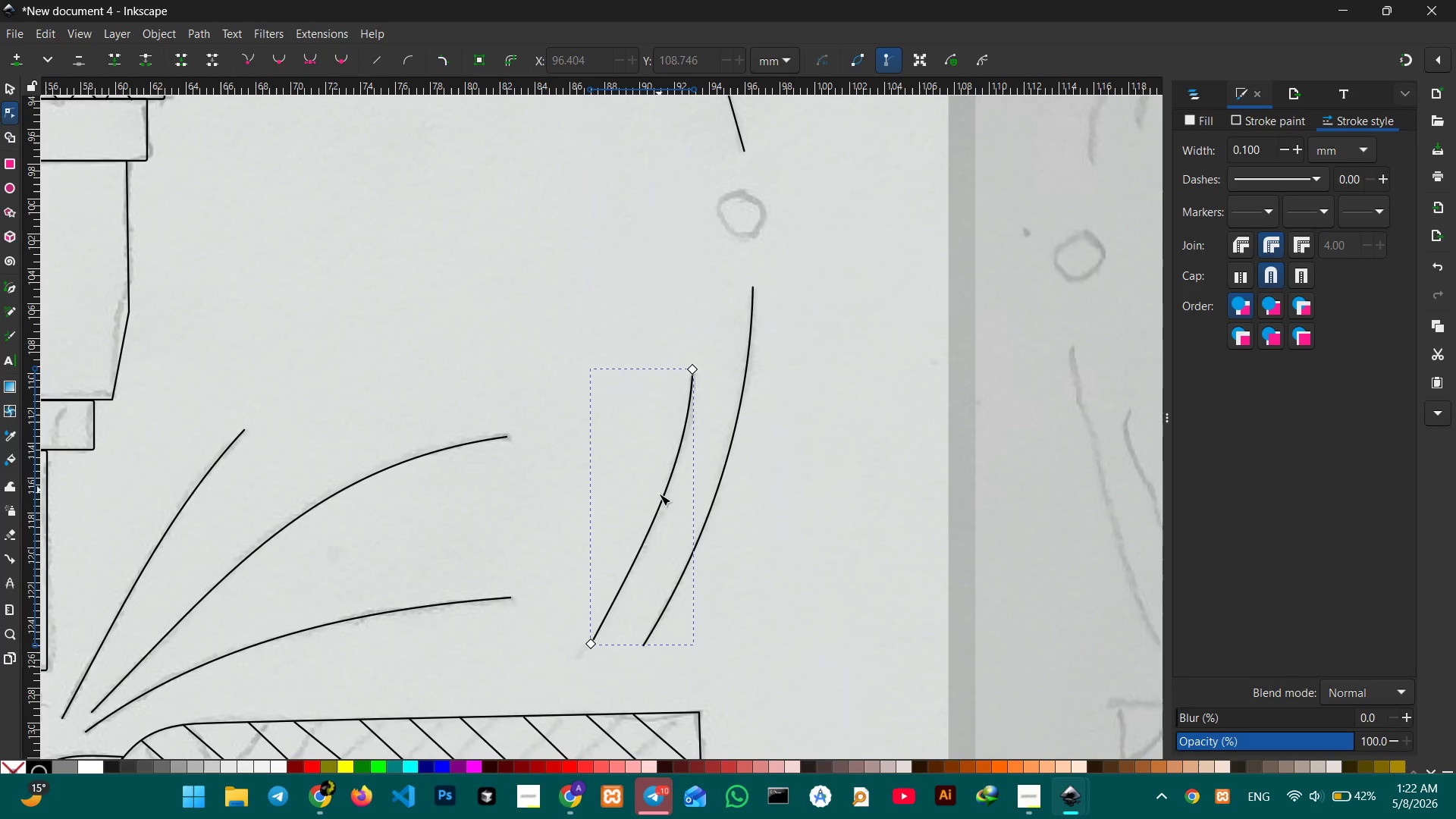 
left_click([659, 510])
 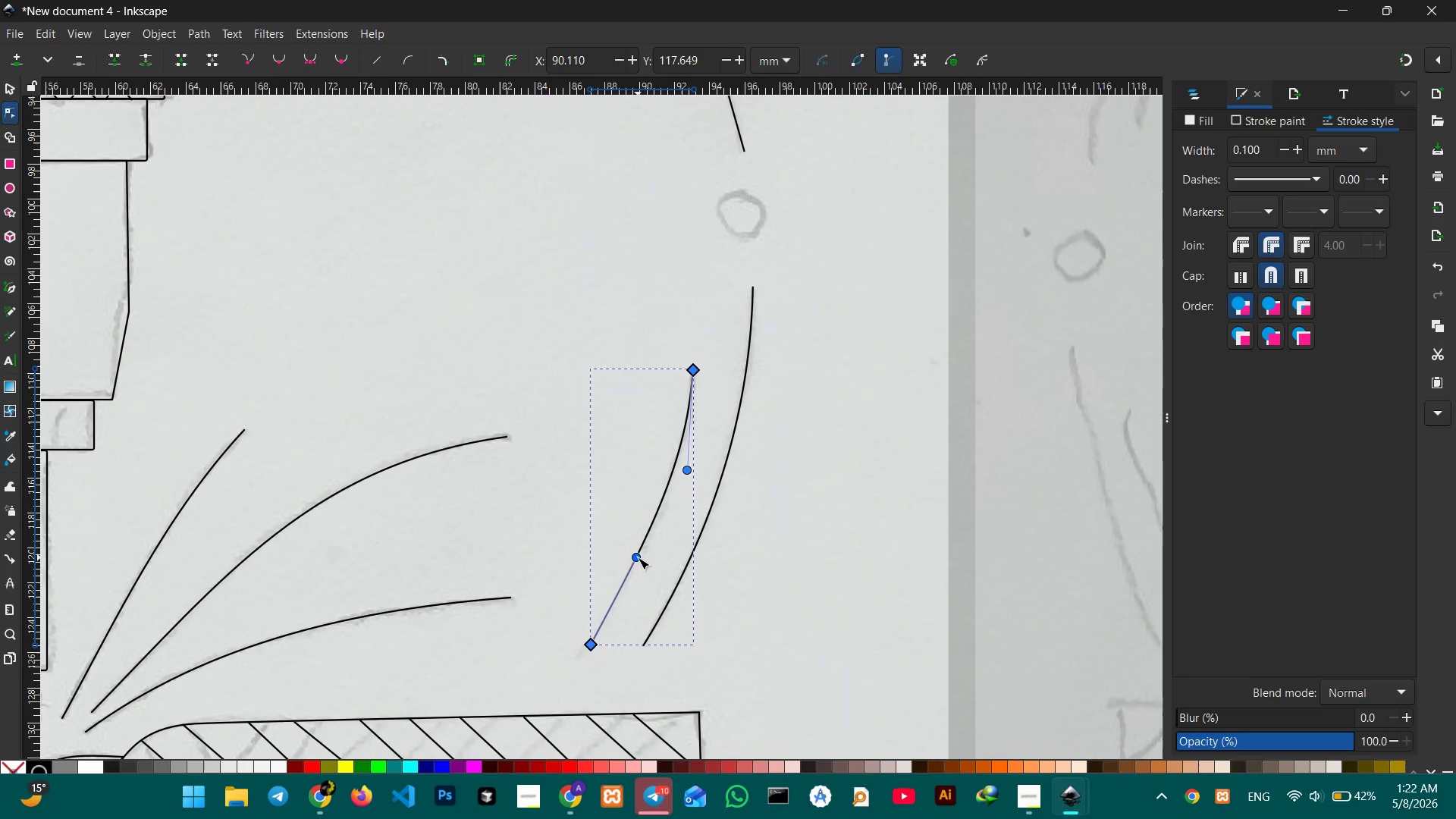 
left_click([638, 558])
 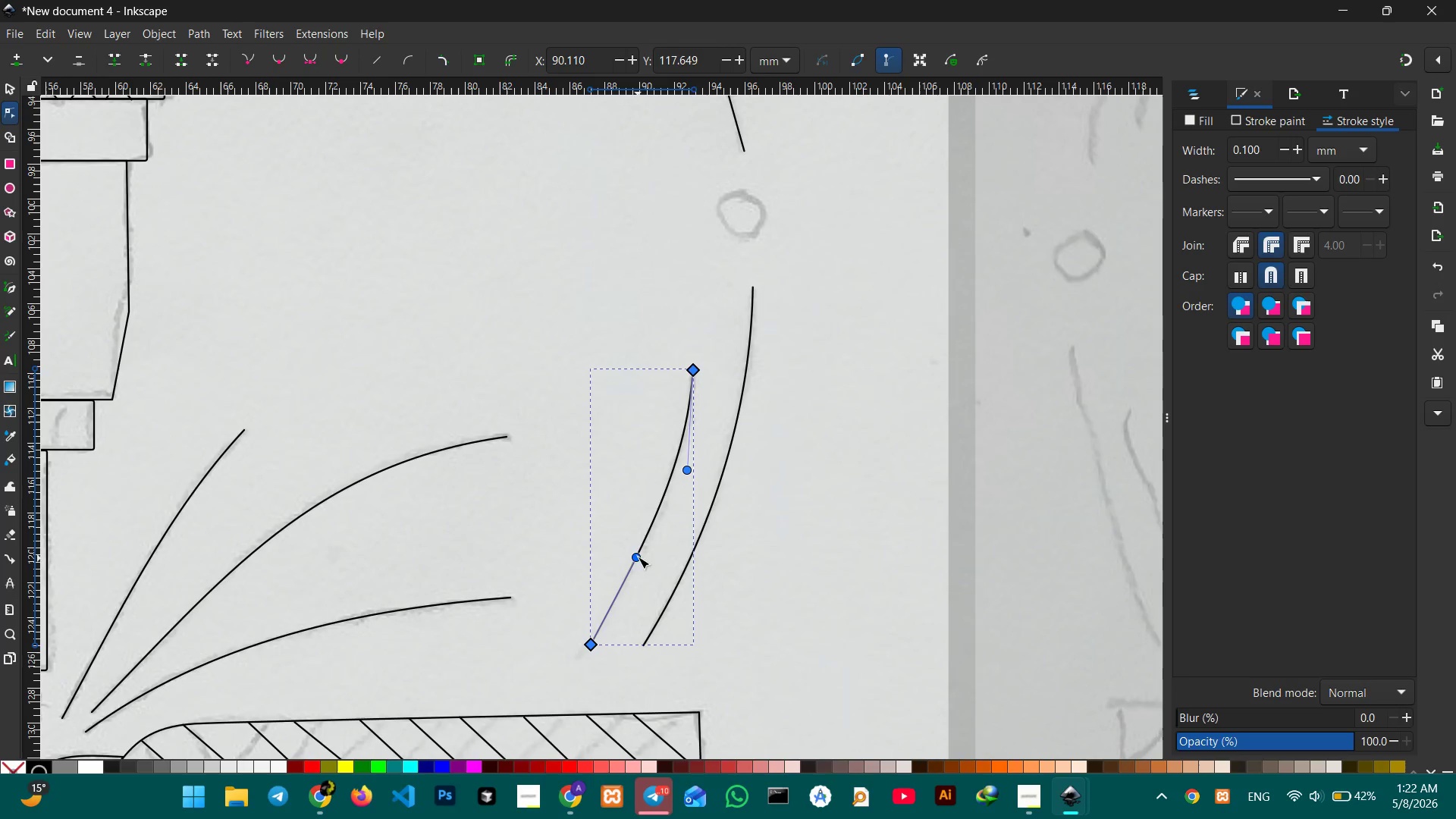 
left_click([642, 554])
 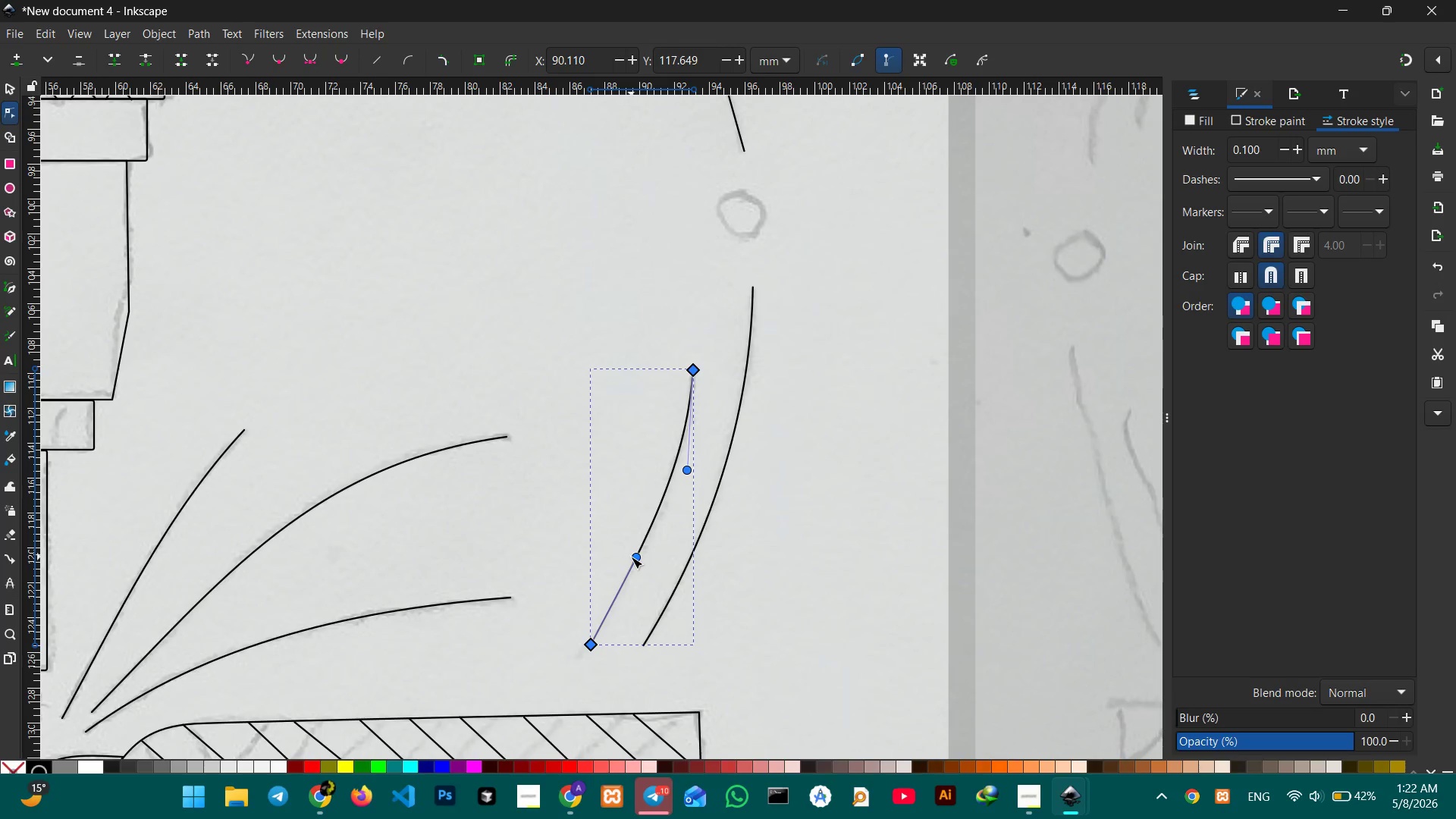 
double_click([631, 557])
 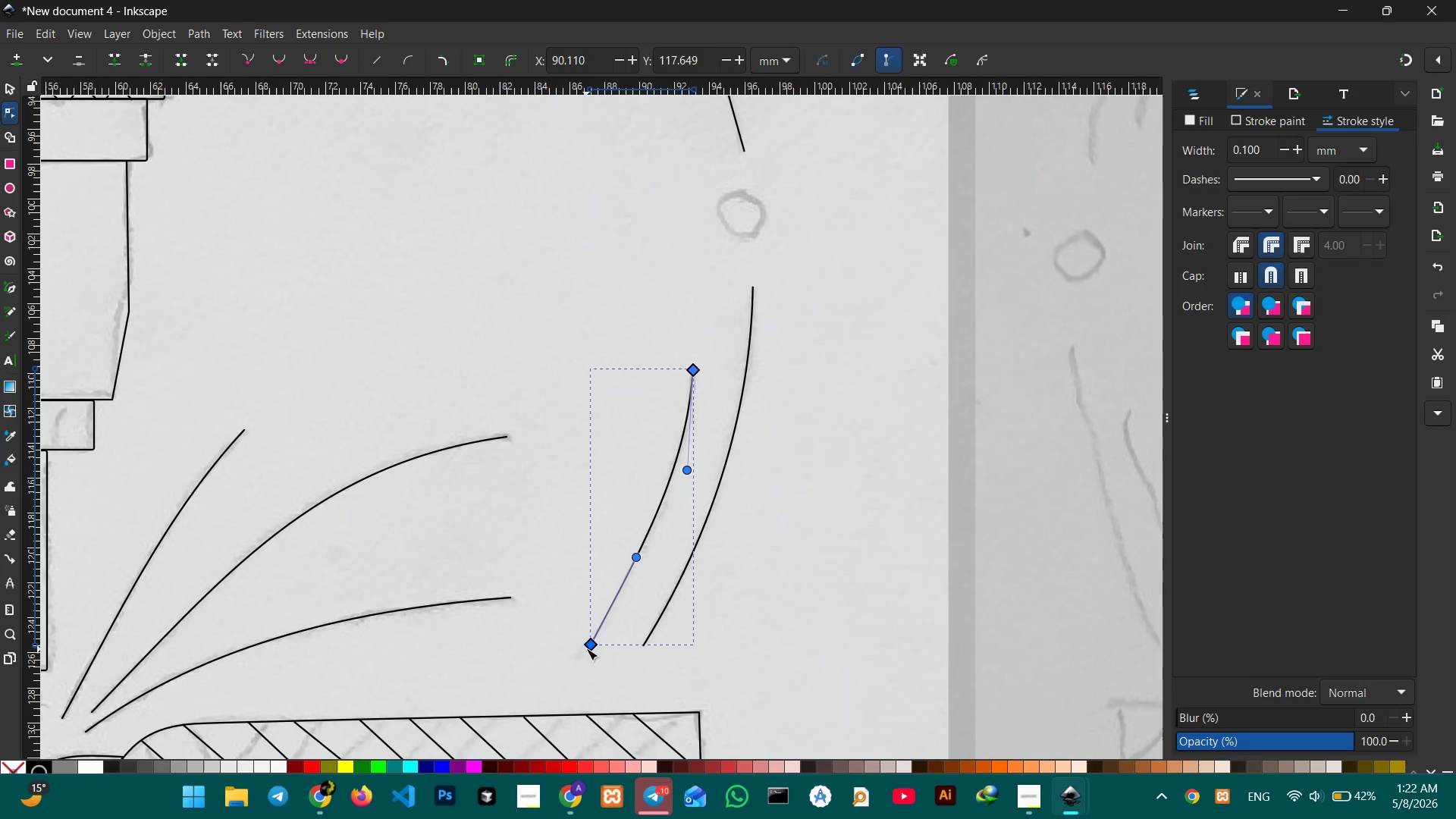 
left_click([588, 648])
 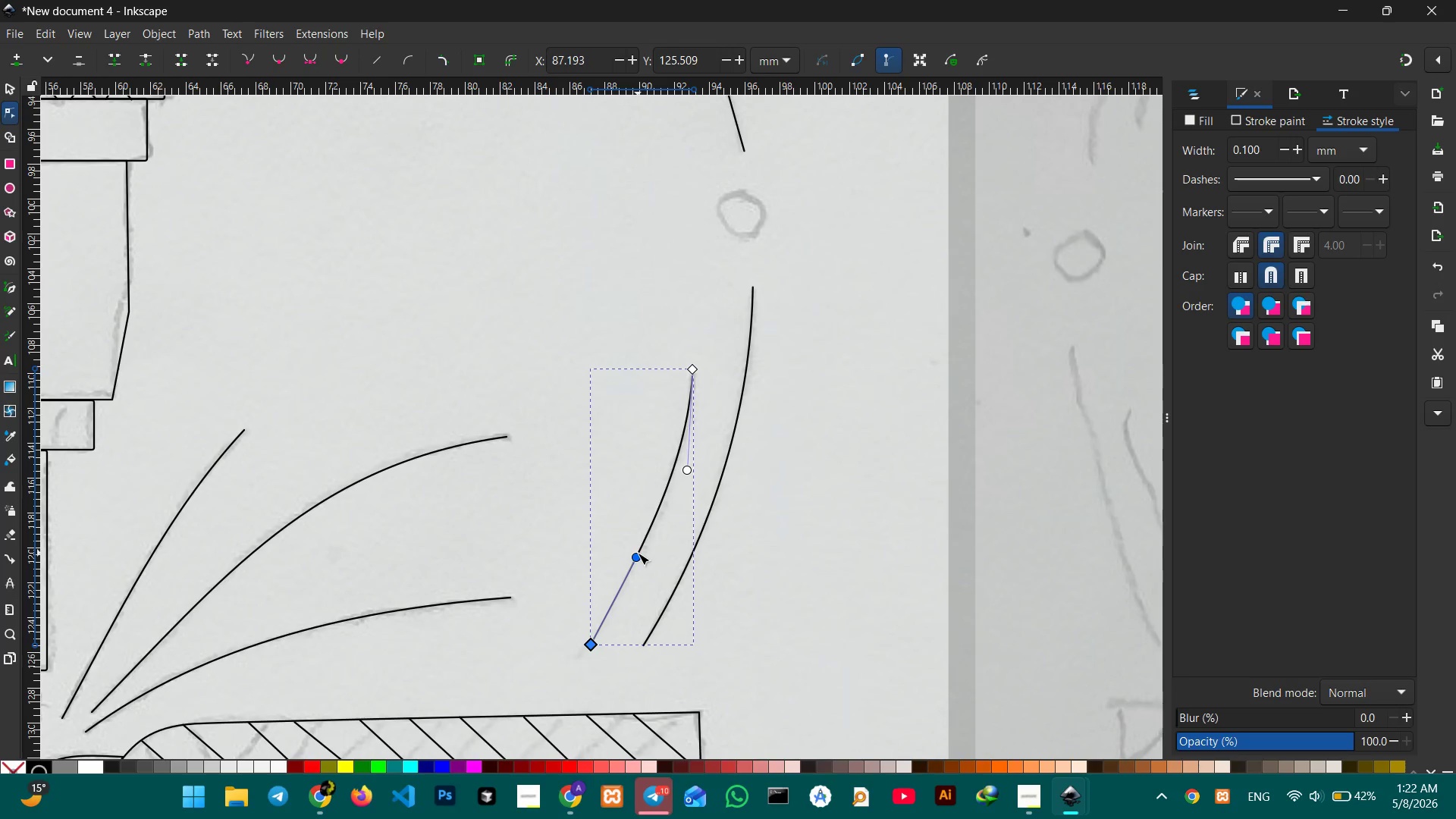 
left_click_drag(start_coordinate=[638, 553], to_coordinate=[635, 573])
 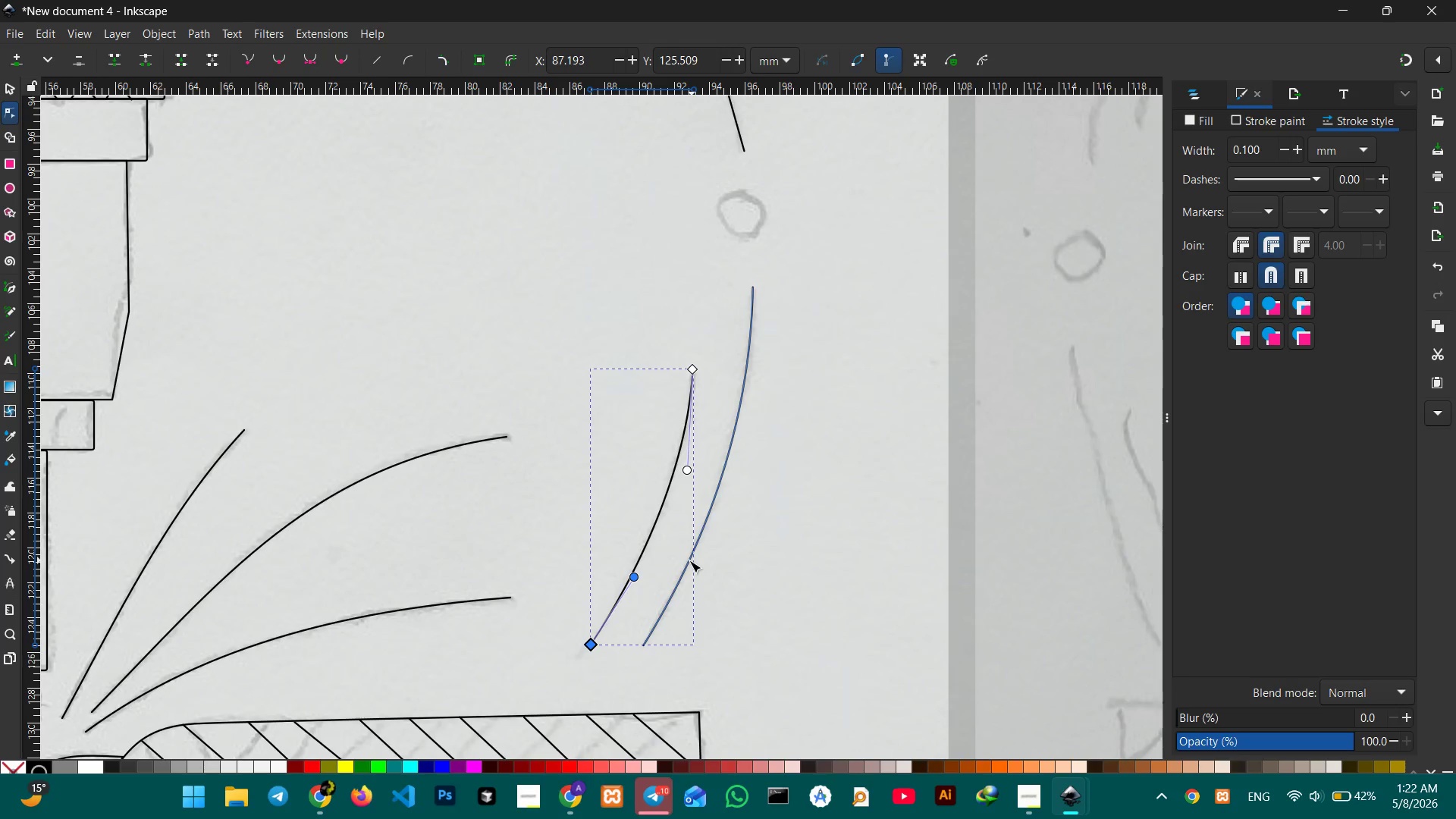 
left_click([689, 560])
 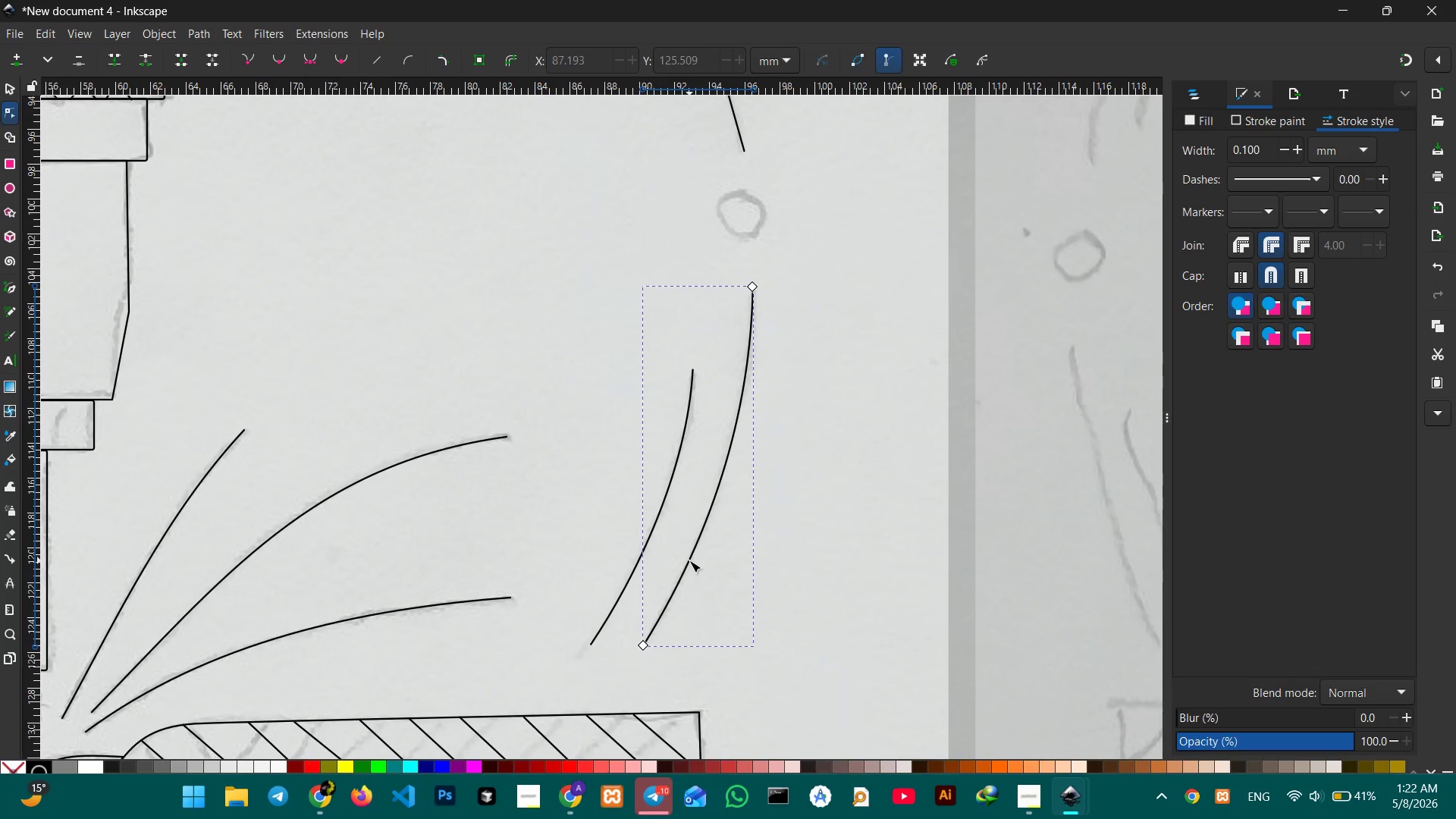 
wait(17.64)
 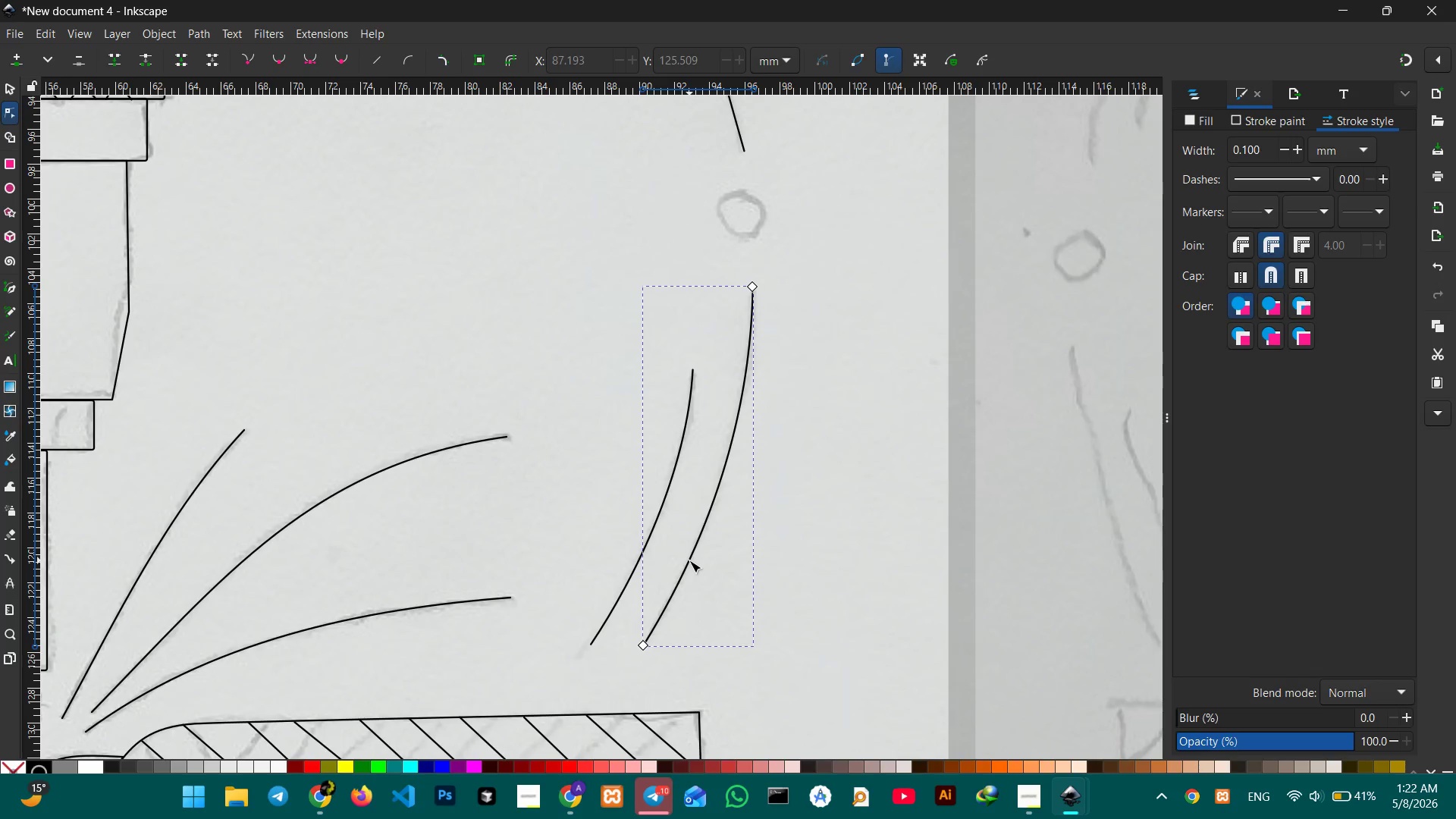 
scroll: coordinate [701, 444], scroll_direction: up, amount: 6.0
 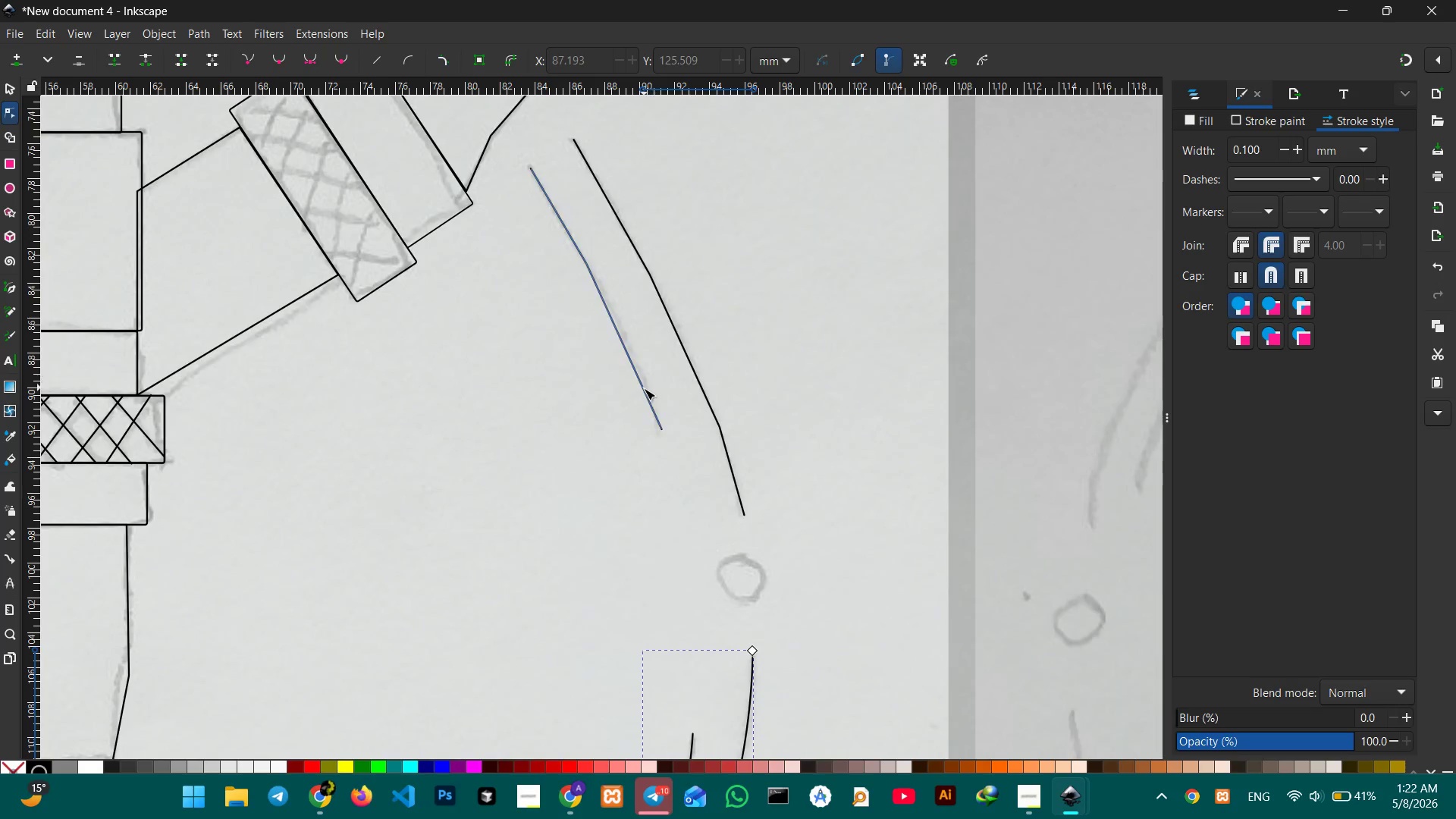 
left_click([644, 388])
 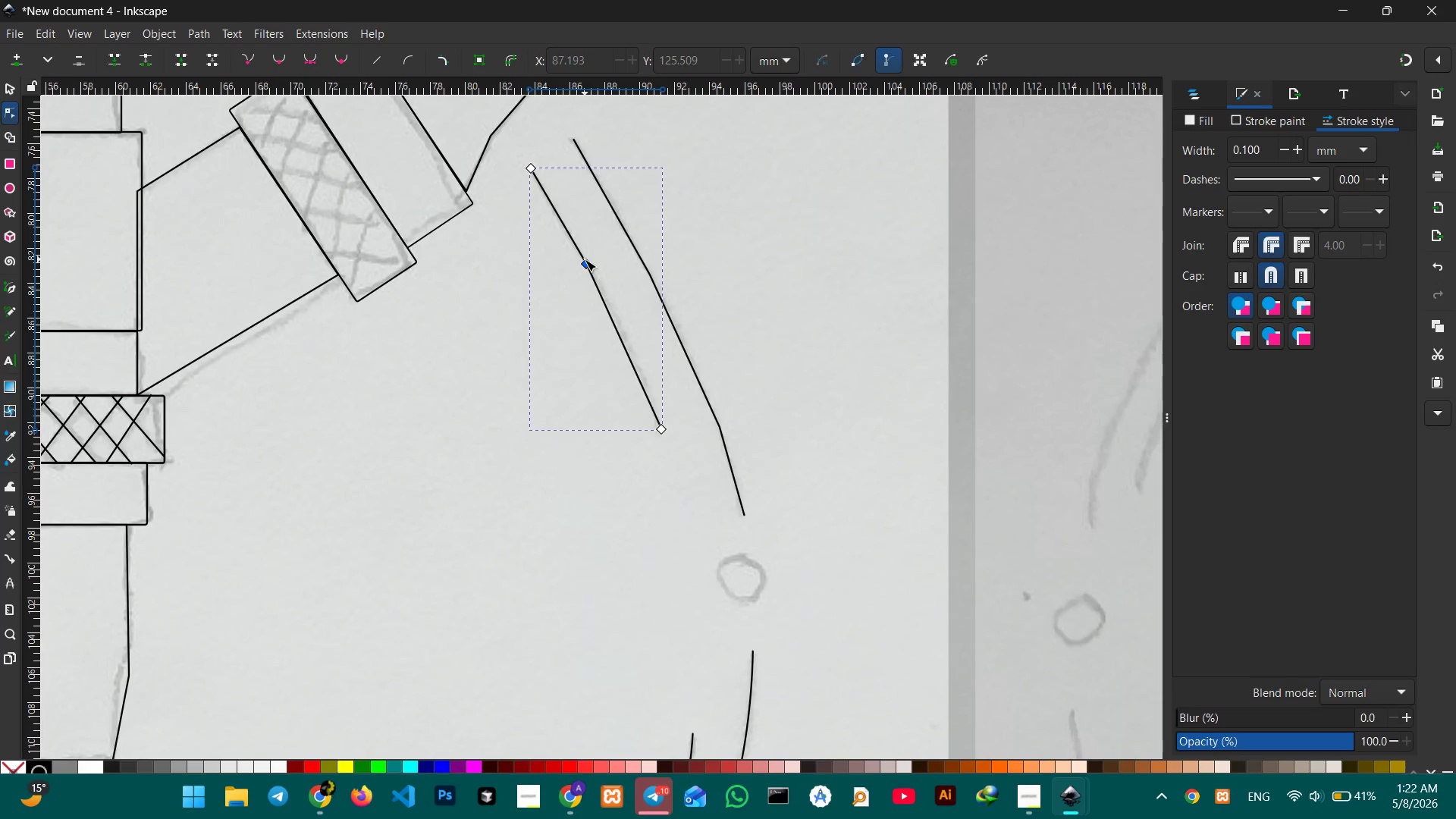 
left_click([585, 259])
 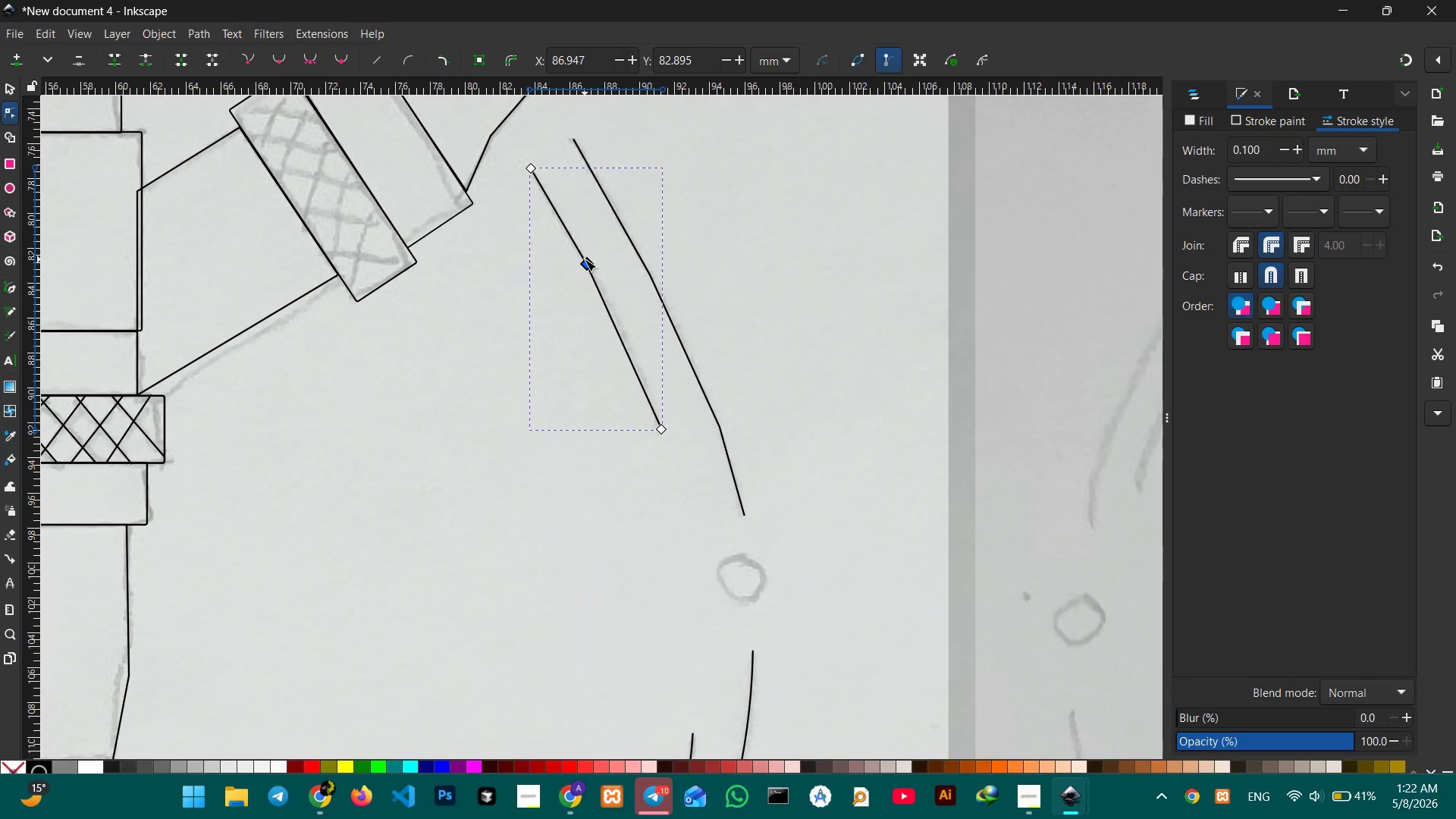 
key(Backspace)
 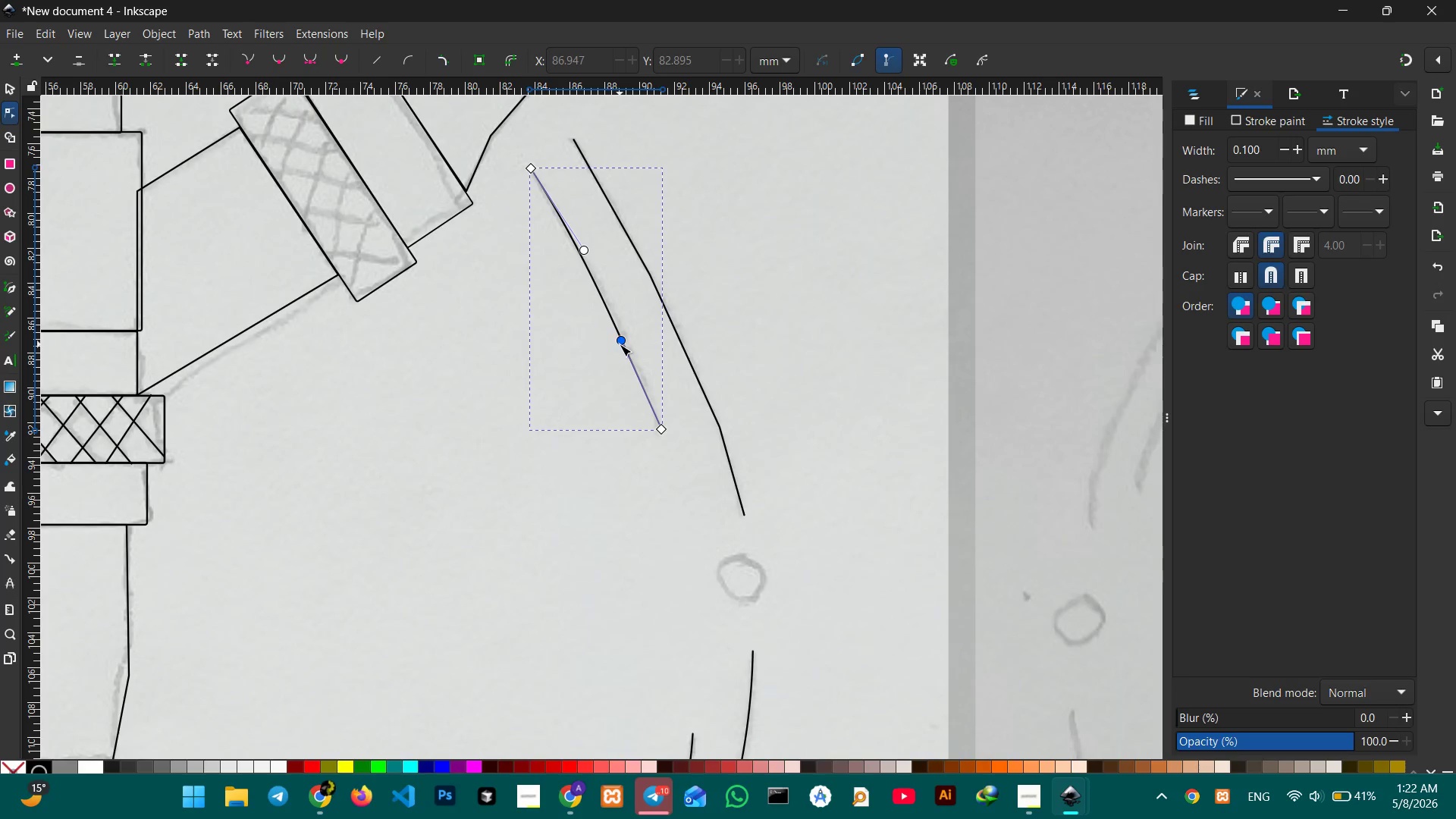 
left_click_drag(start_coordinate=[620, 341], to_coordinate=[627, 337])
 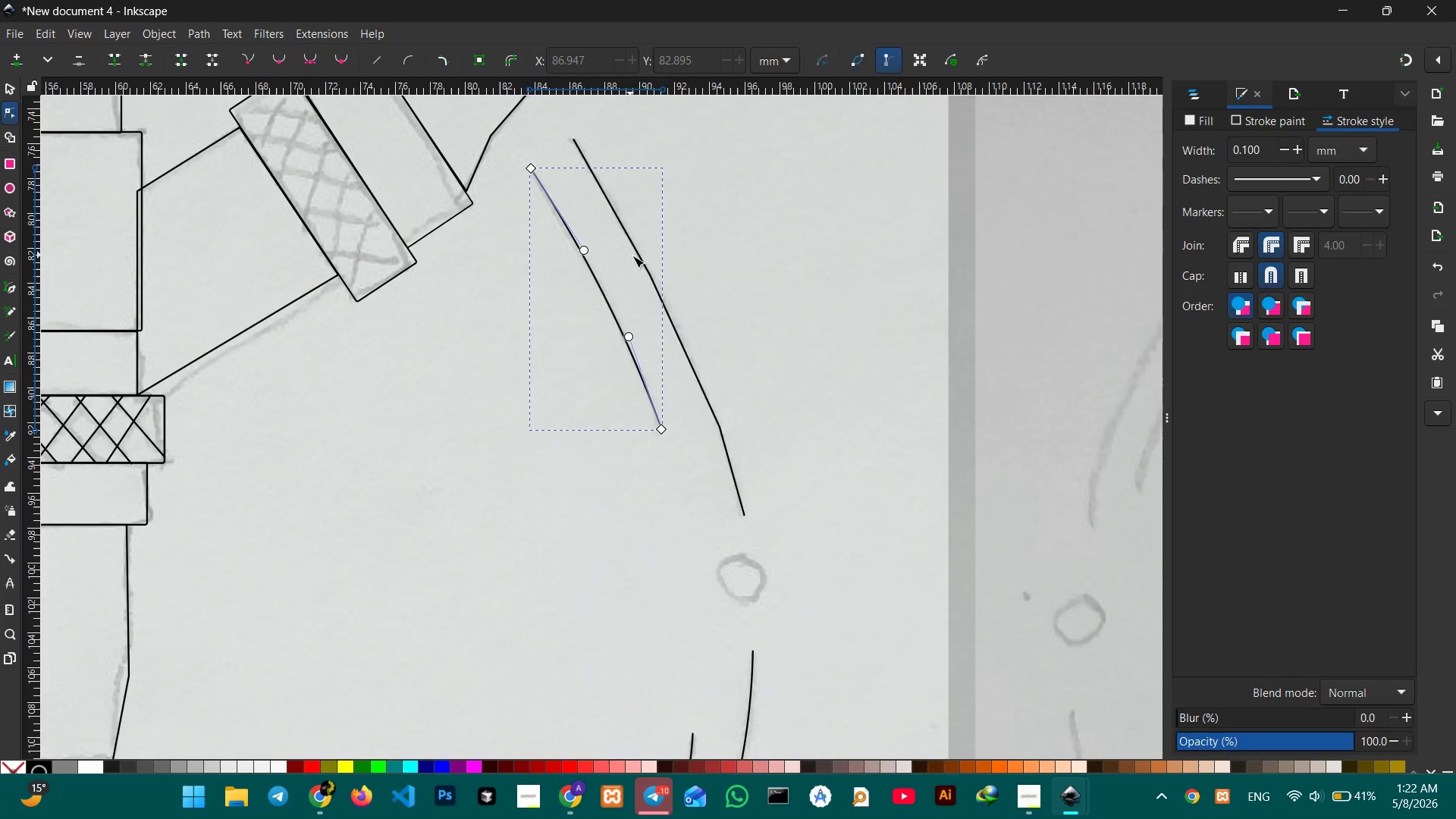 
left_click([639, 256])
 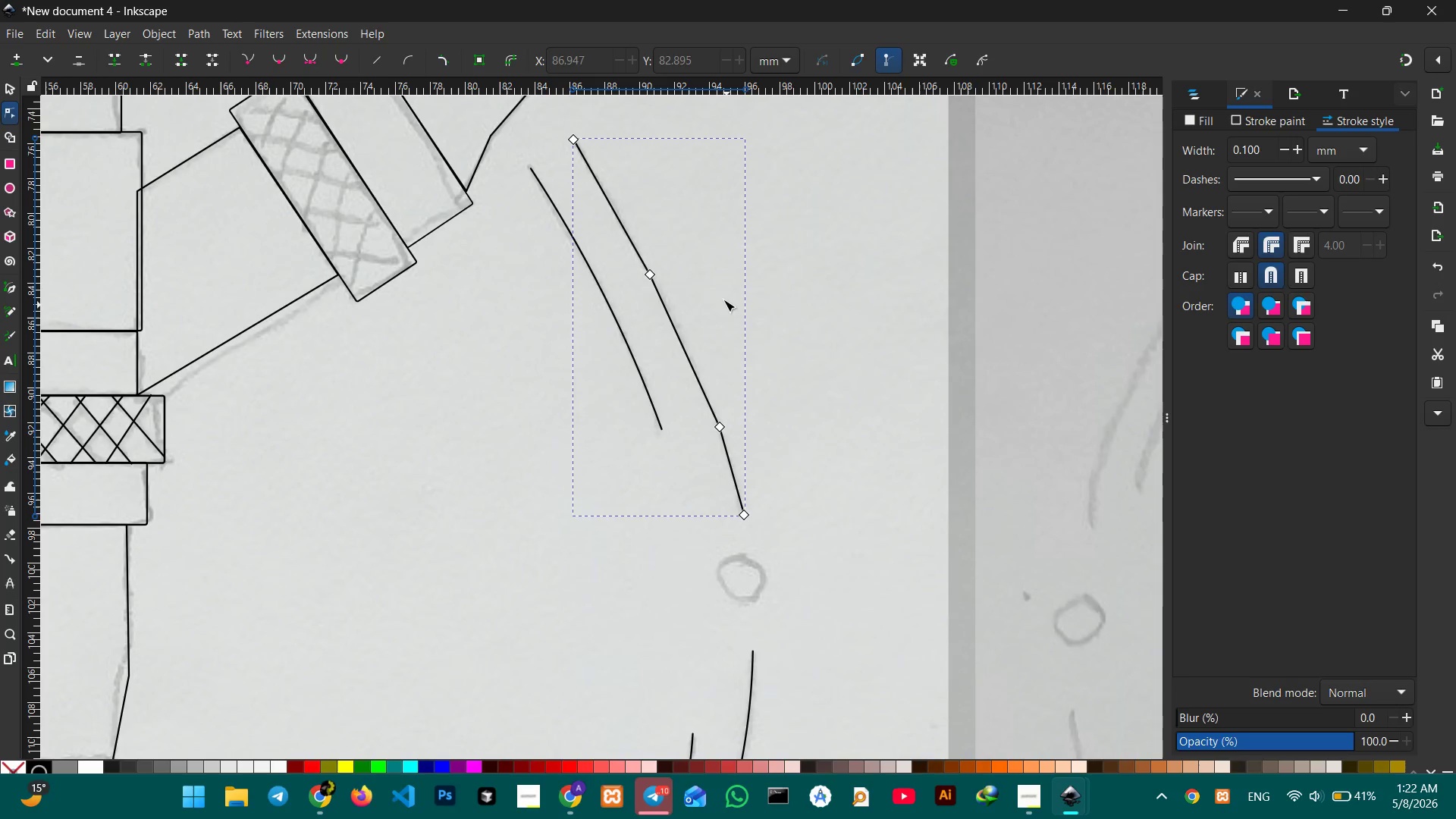 
left_click([652, 269])
 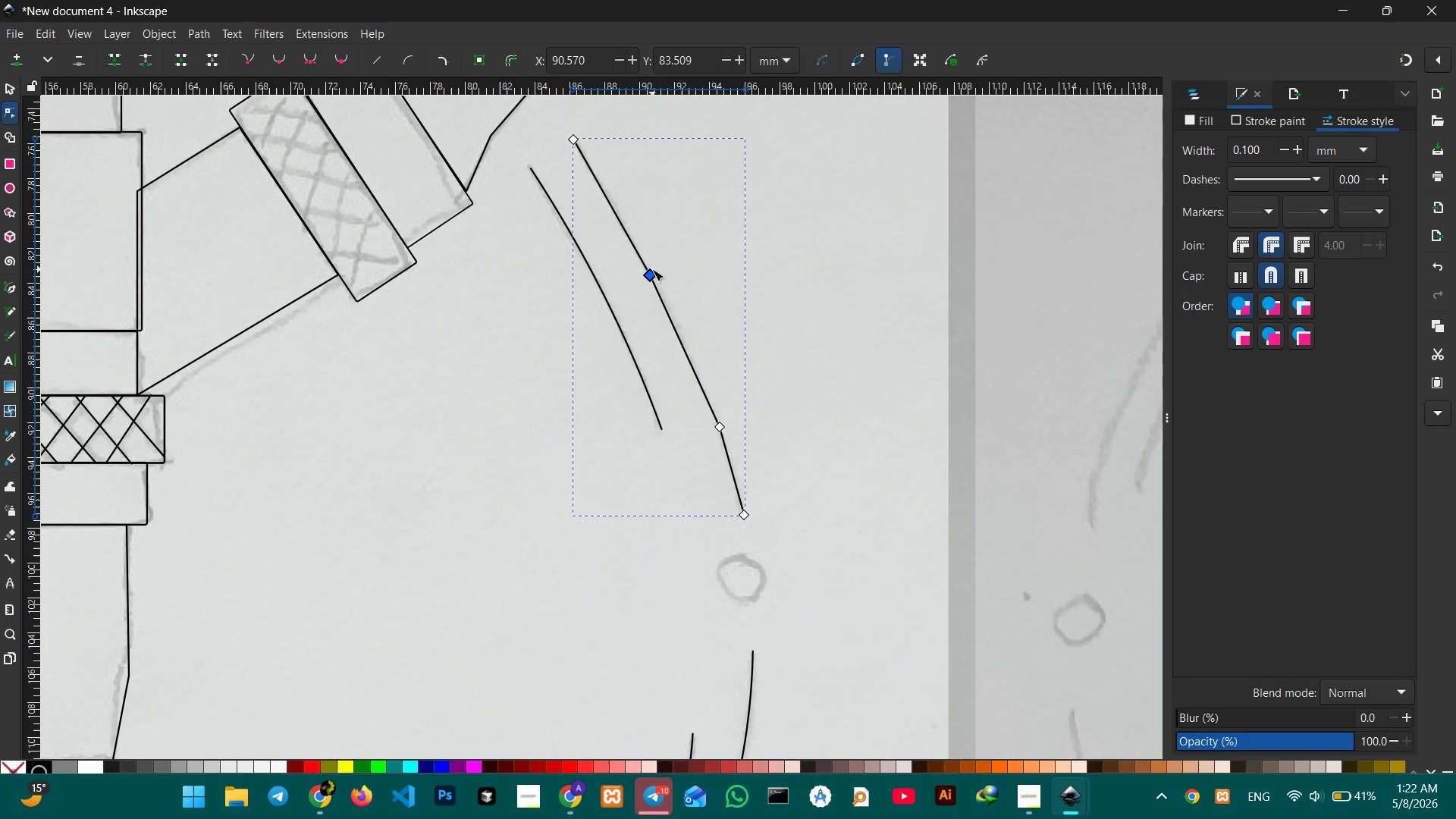 
key(Backspace)
 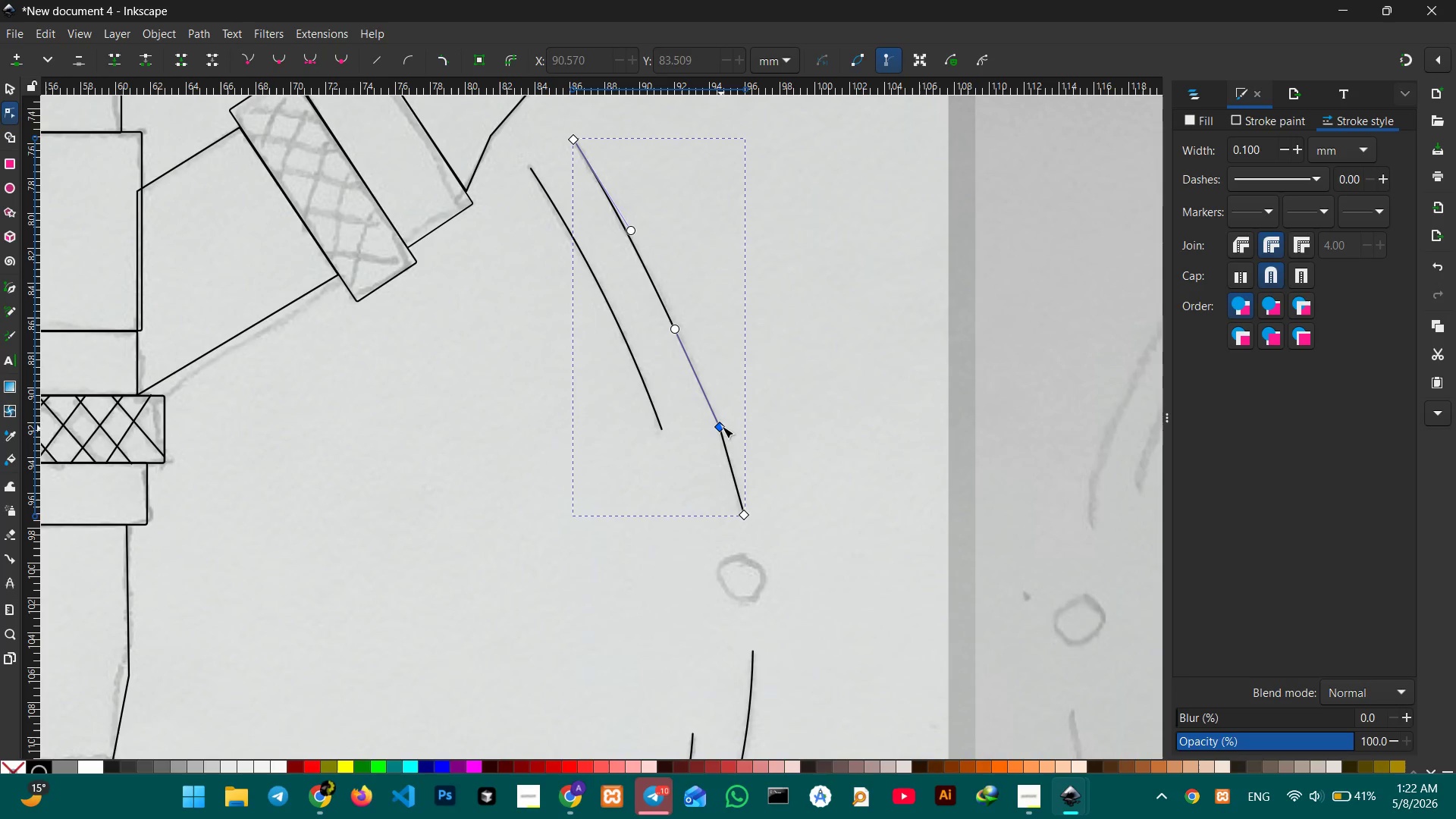 
left_click([722, 425])
 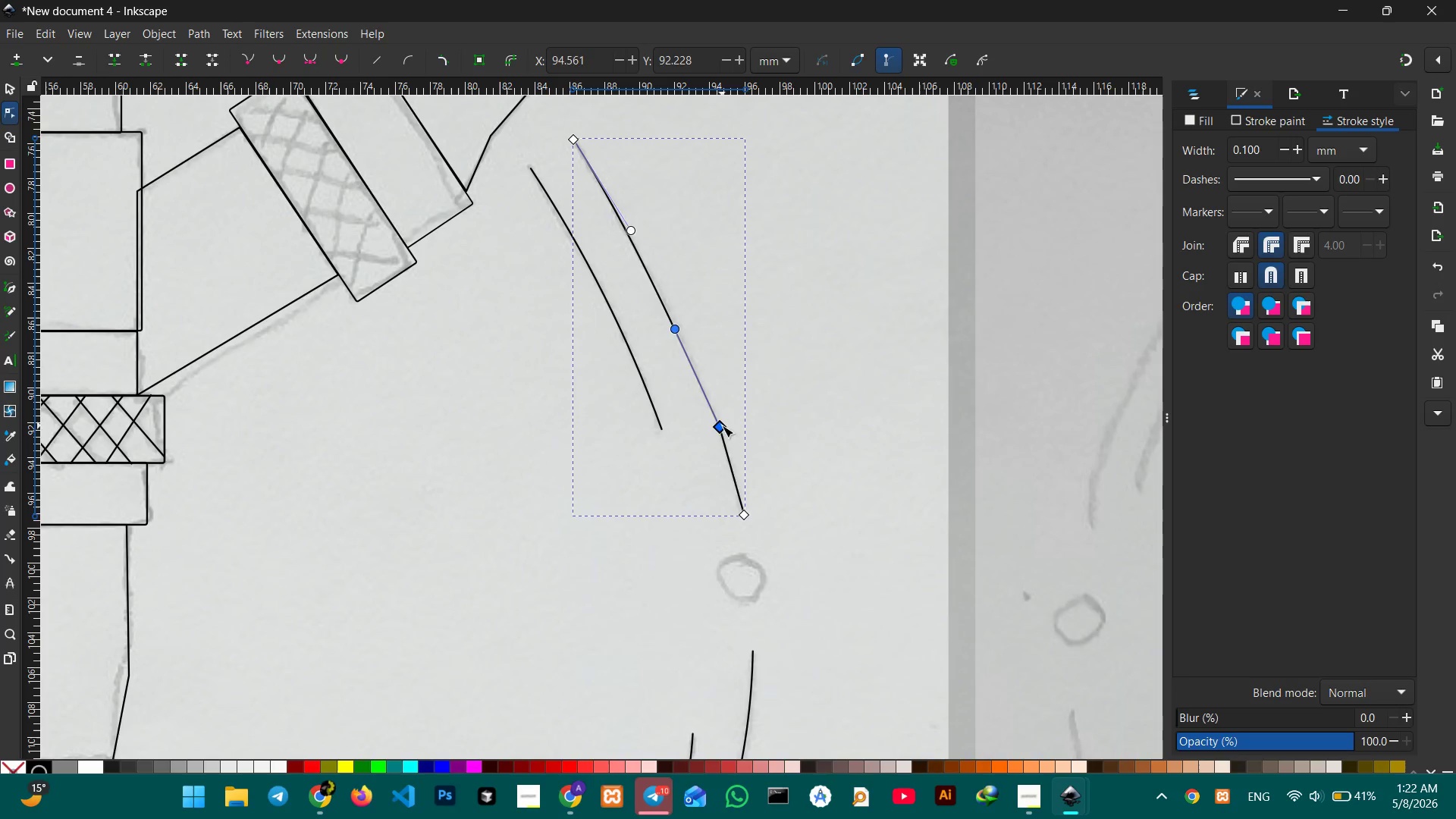 
key(Backspace)
 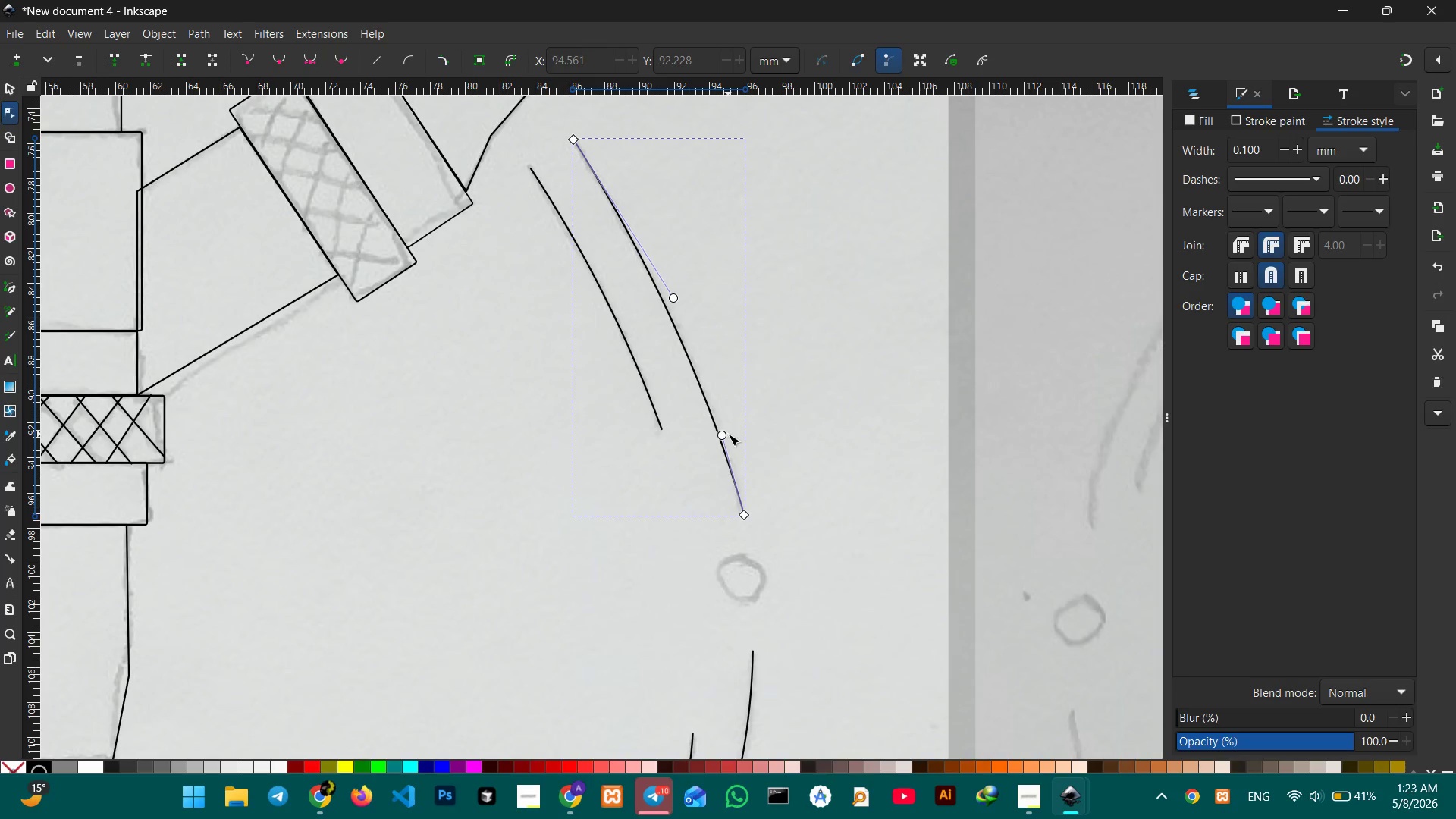 
left_click_drag(start_coordinate=[724, 435], to_coordinate=[727, 416])
 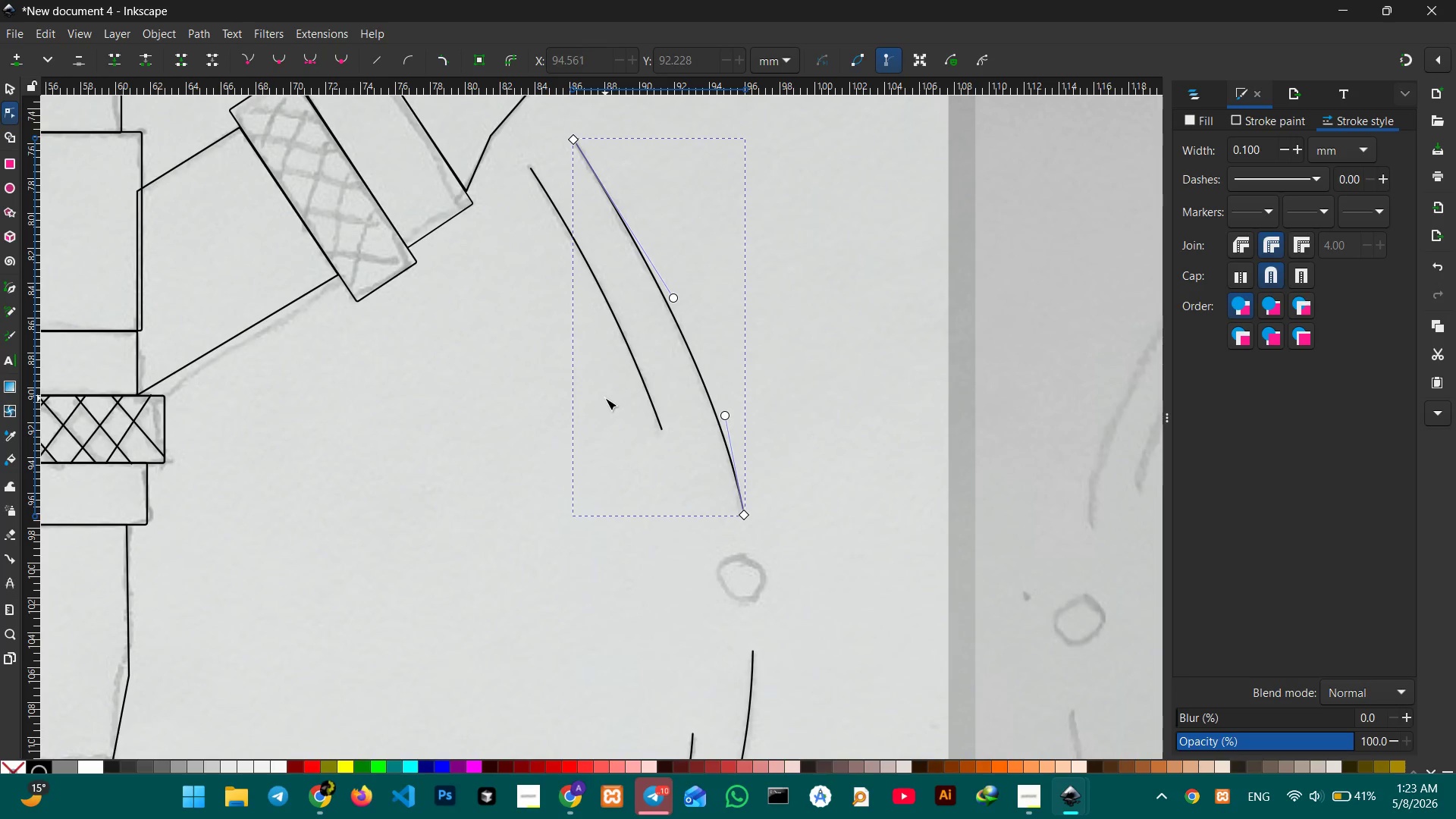 
scroll: coordinate [488, 366], scroll_direction: up, amount: 4.0
 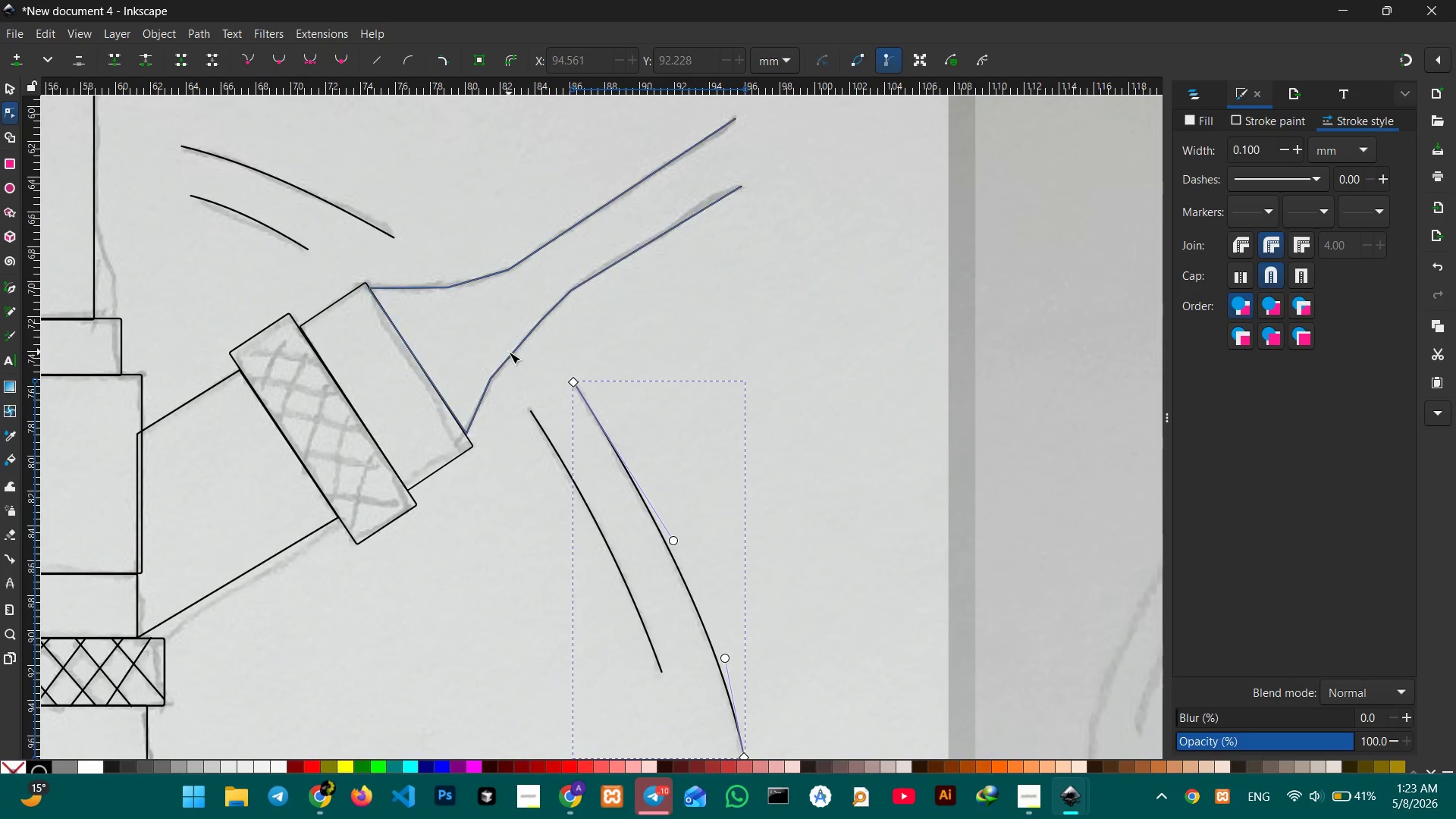 
left_click([509, 352])
 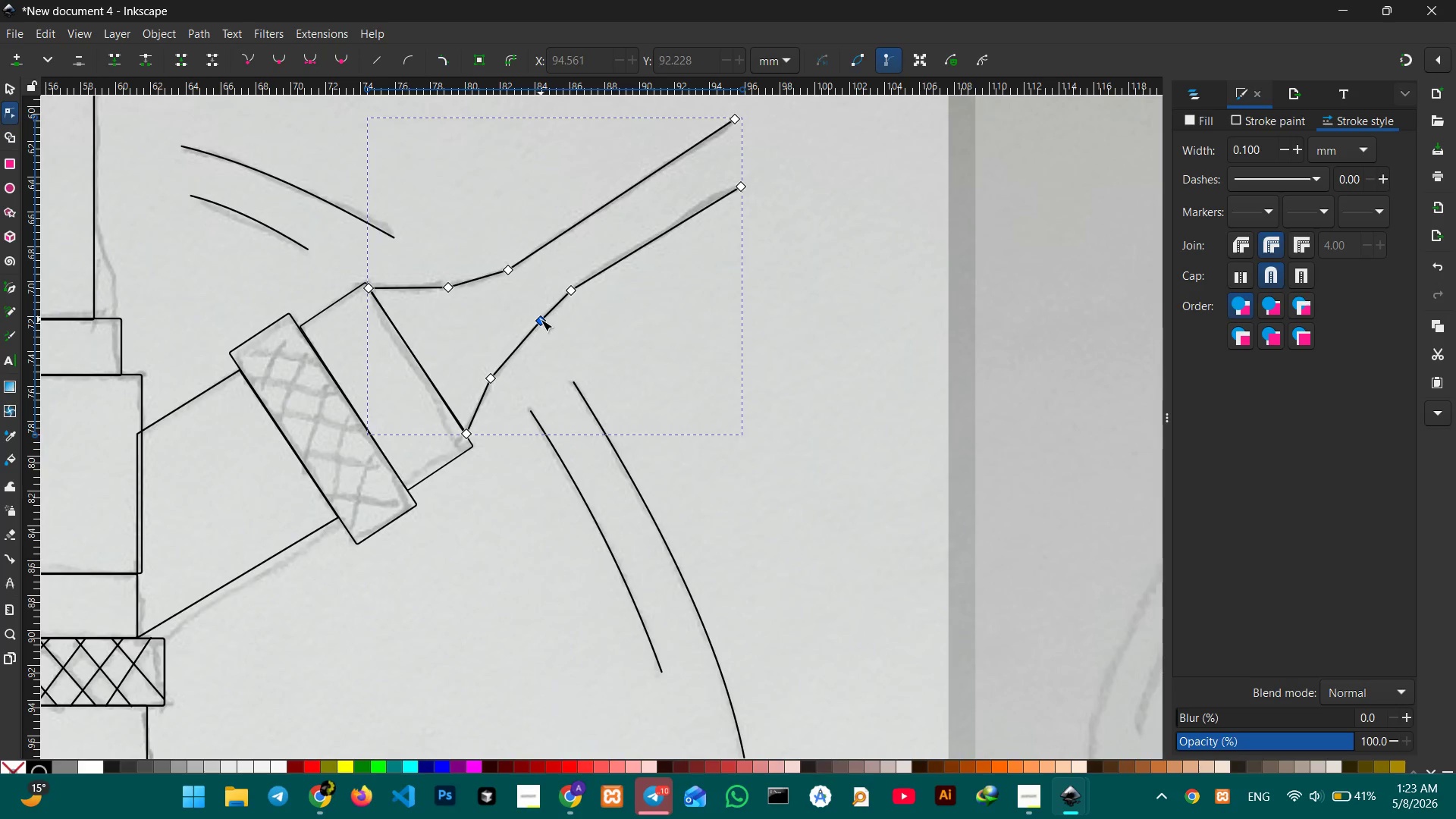 
left_click([541, 318])
 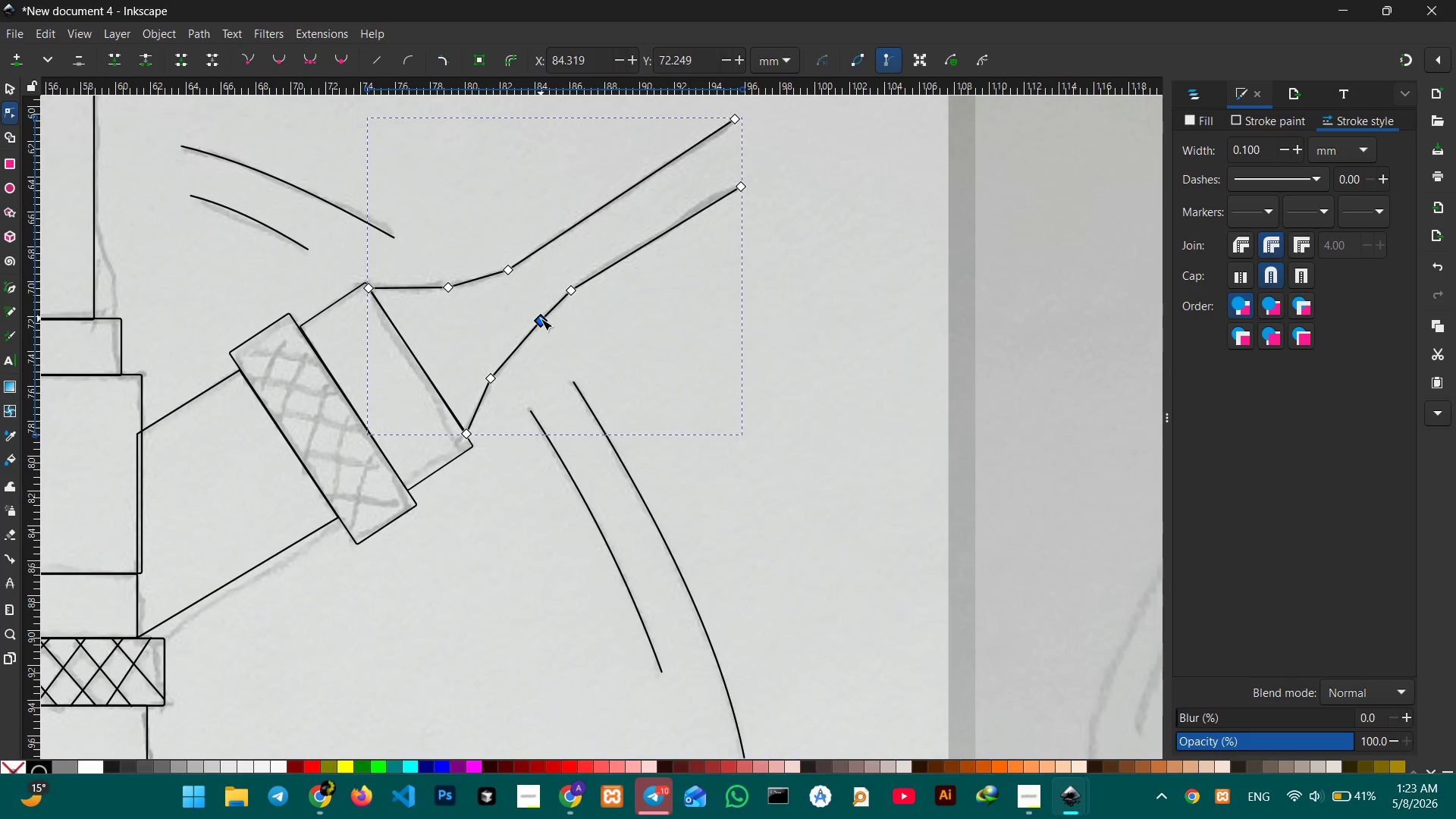 
key(Backspace)
 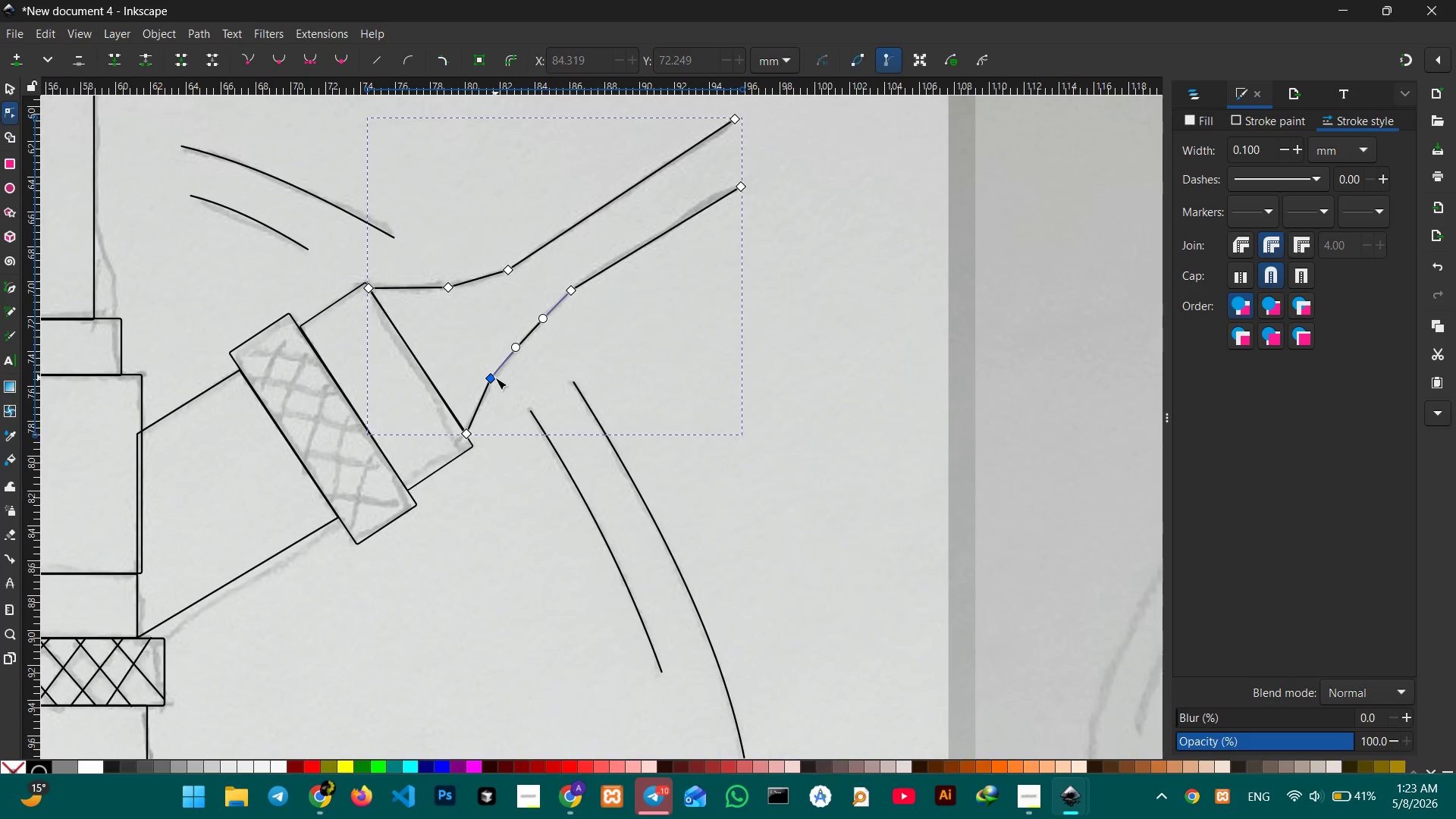 
left_click([495, 378])
 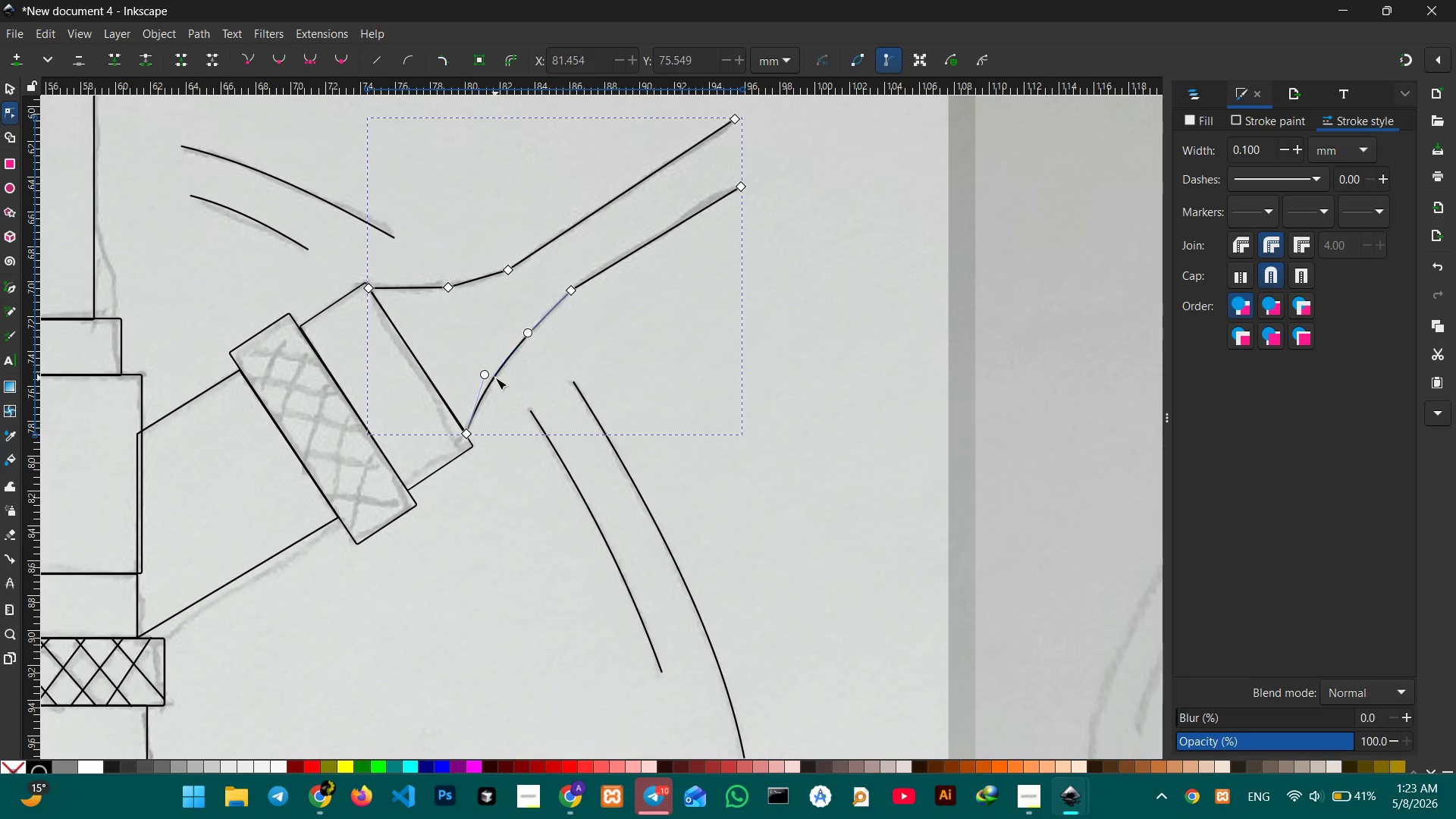 
key(Backspace)
 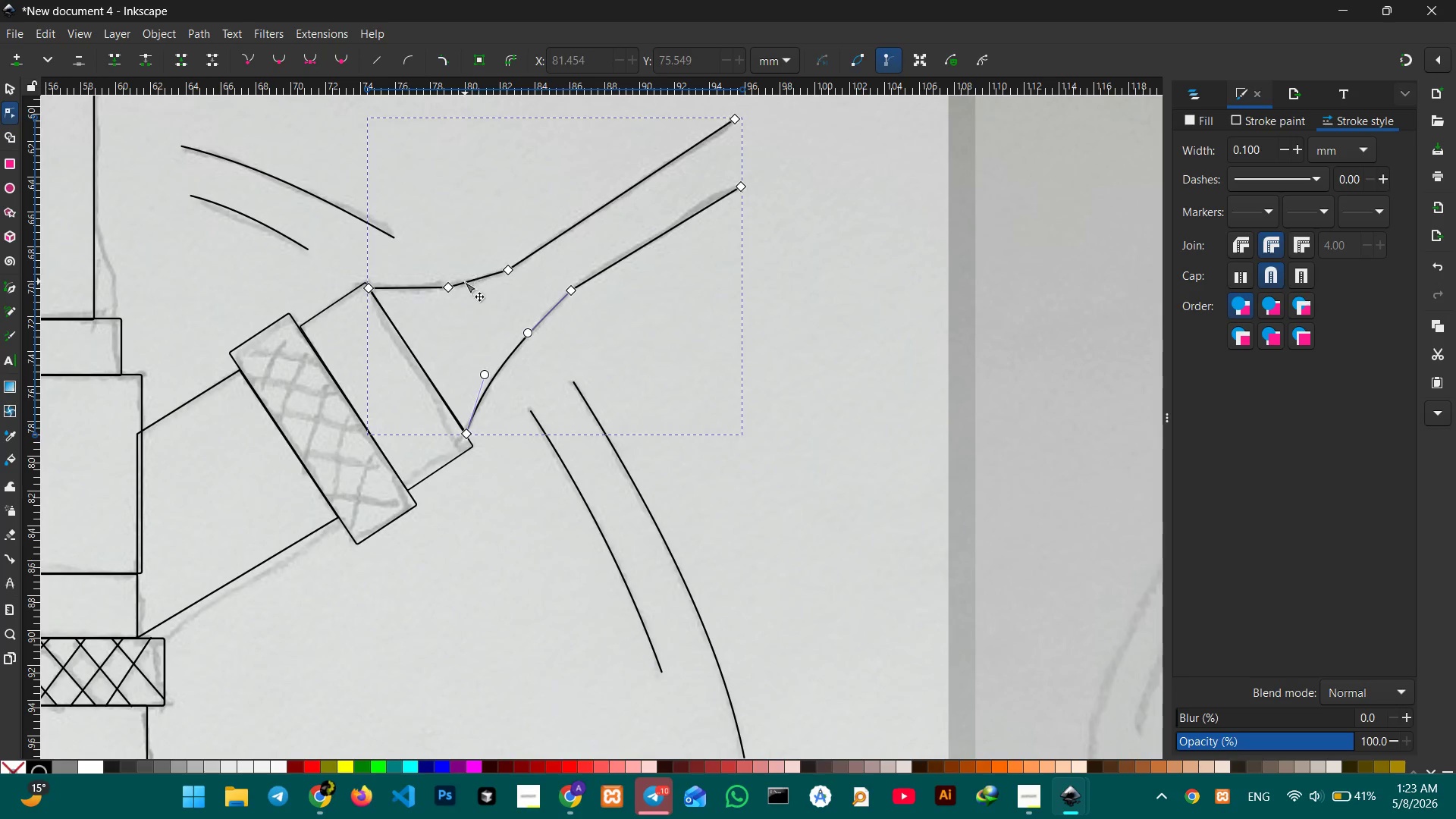 
left_click([449, 286])
 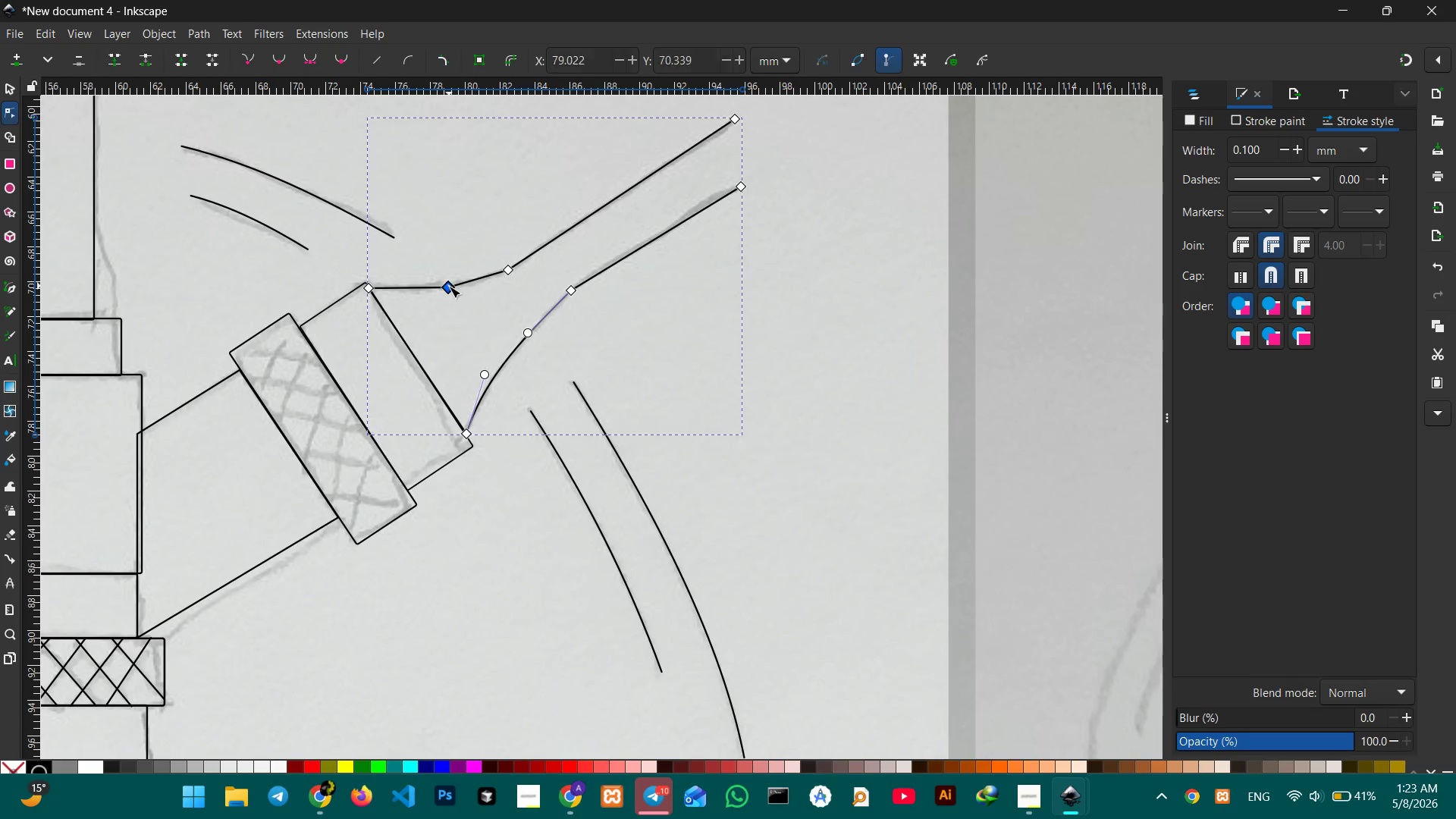 
key(Backspace)
 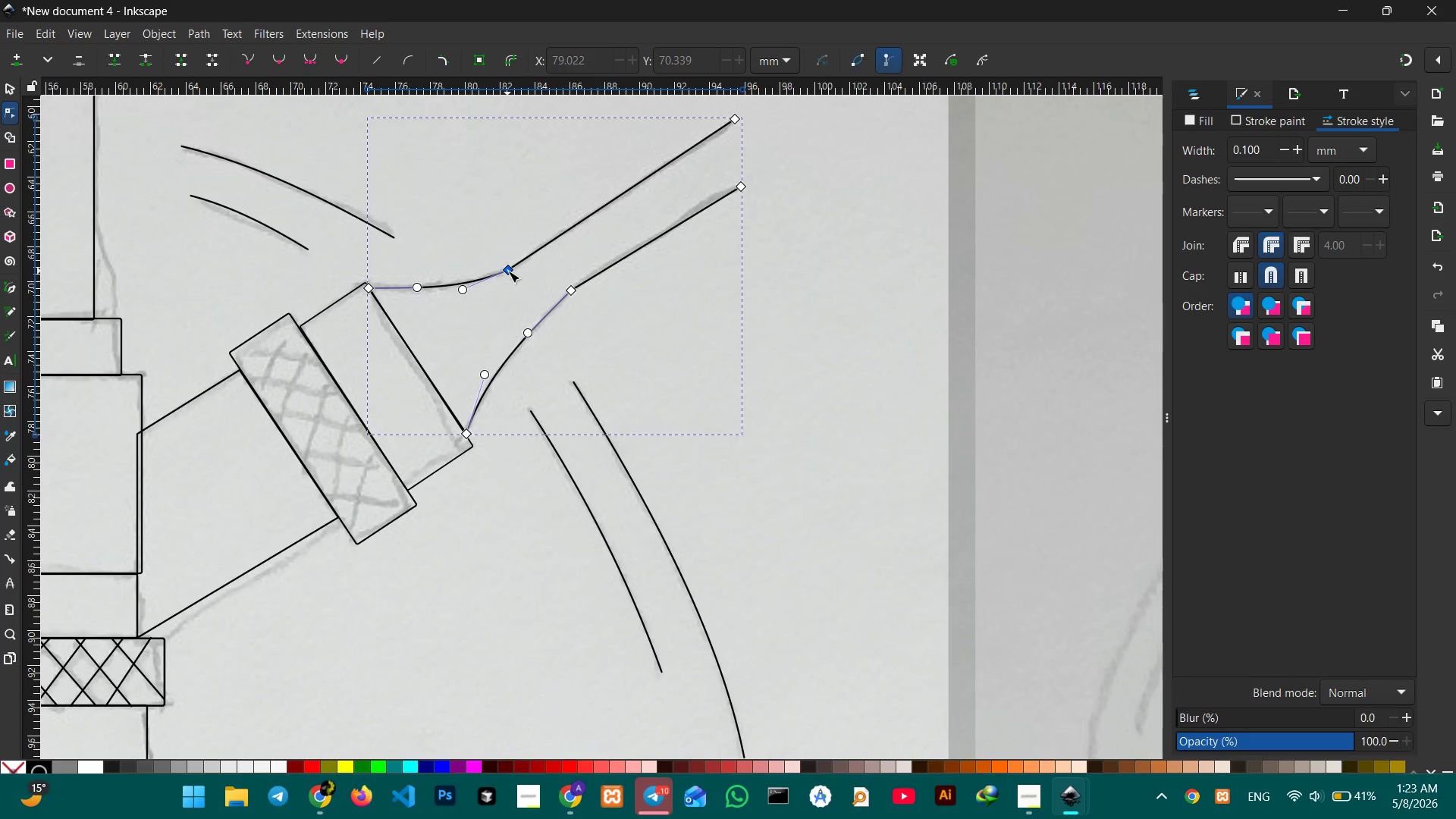 
left_click([508, 271])
 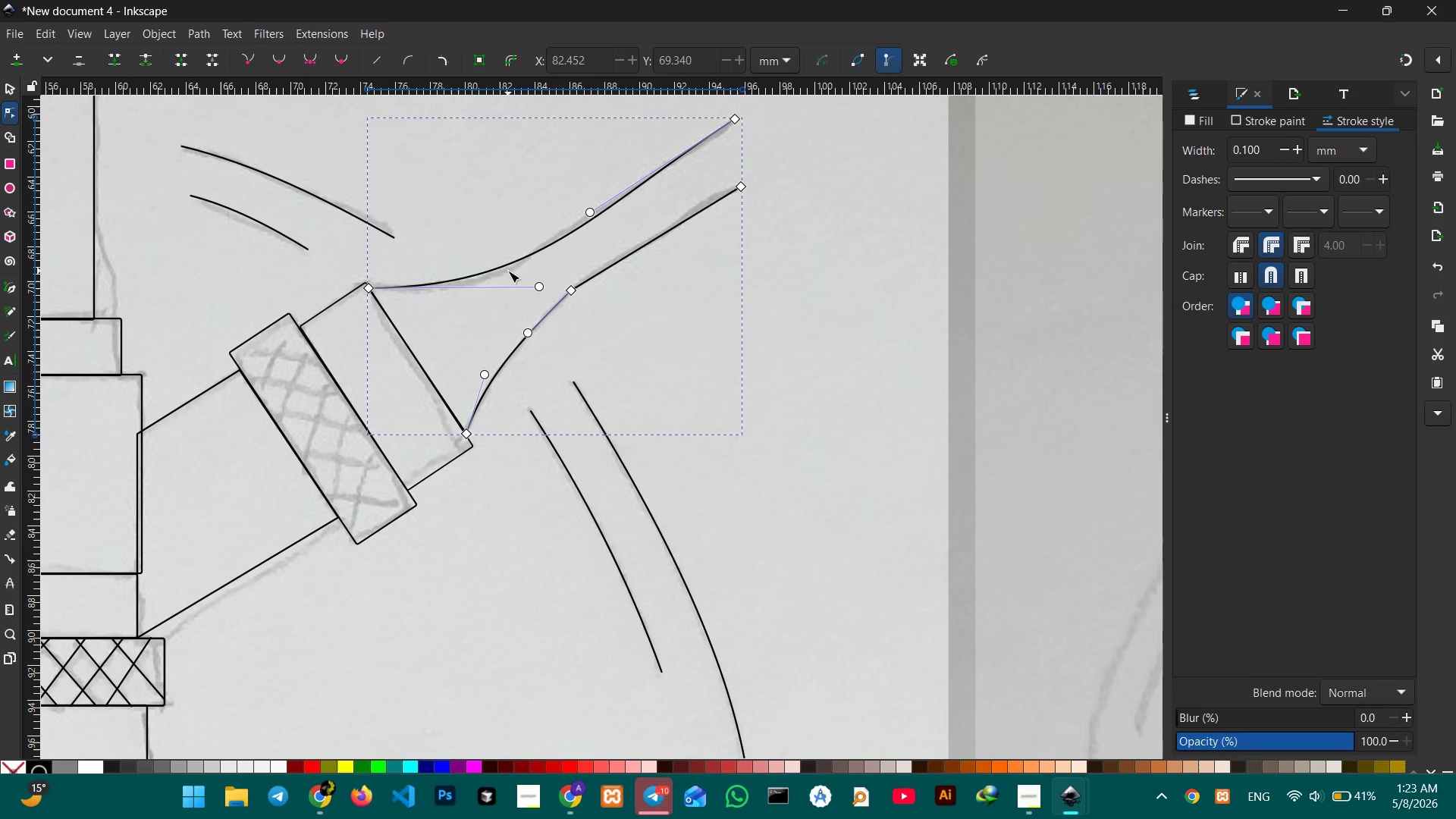 
key(Backspace)
 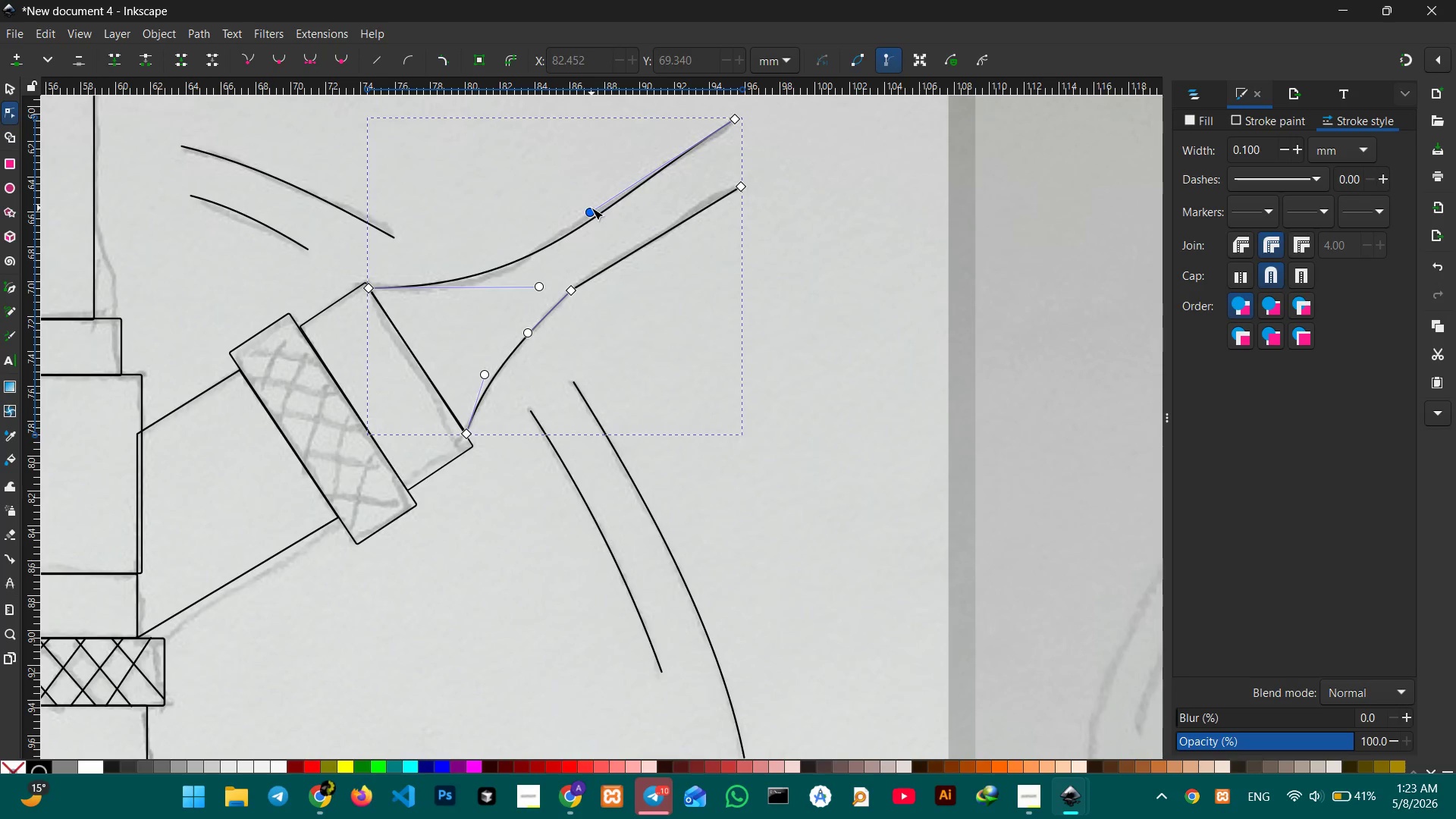 
left_click_drag(start_coordinate=[591, 208], to_coordinate=[582, 204])
 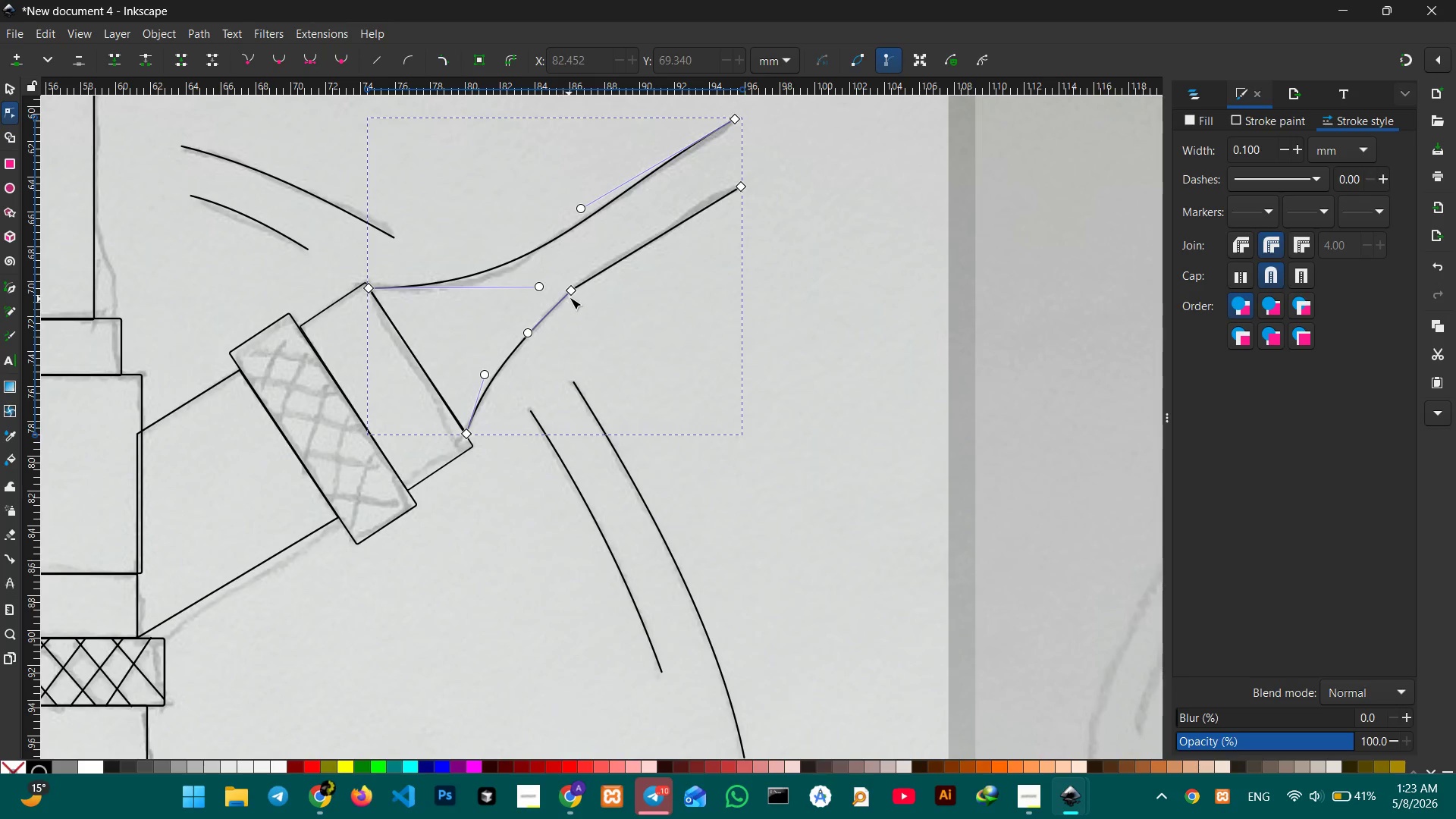 
left_click([571, 290])
 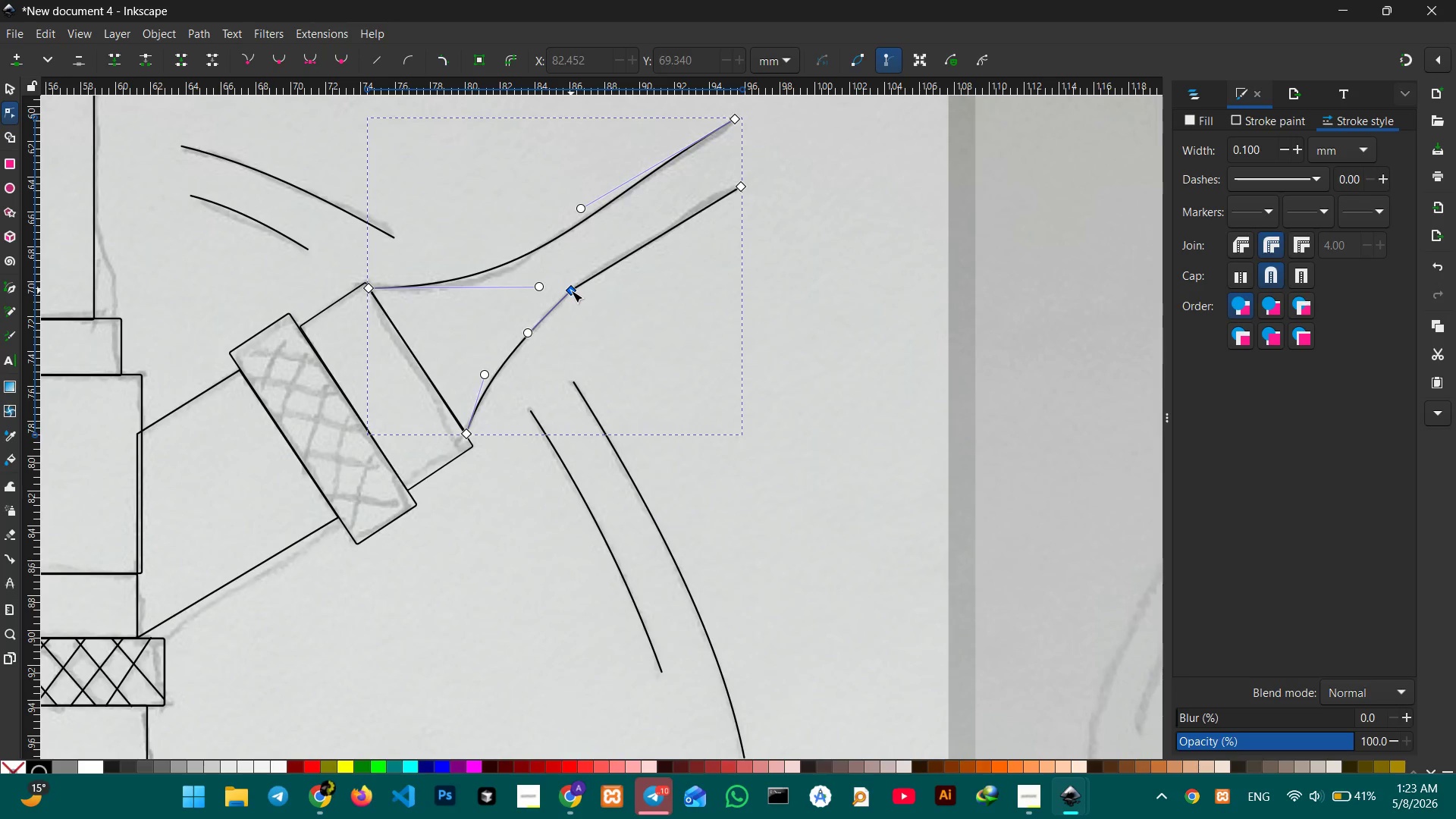 
key(Backspace)
 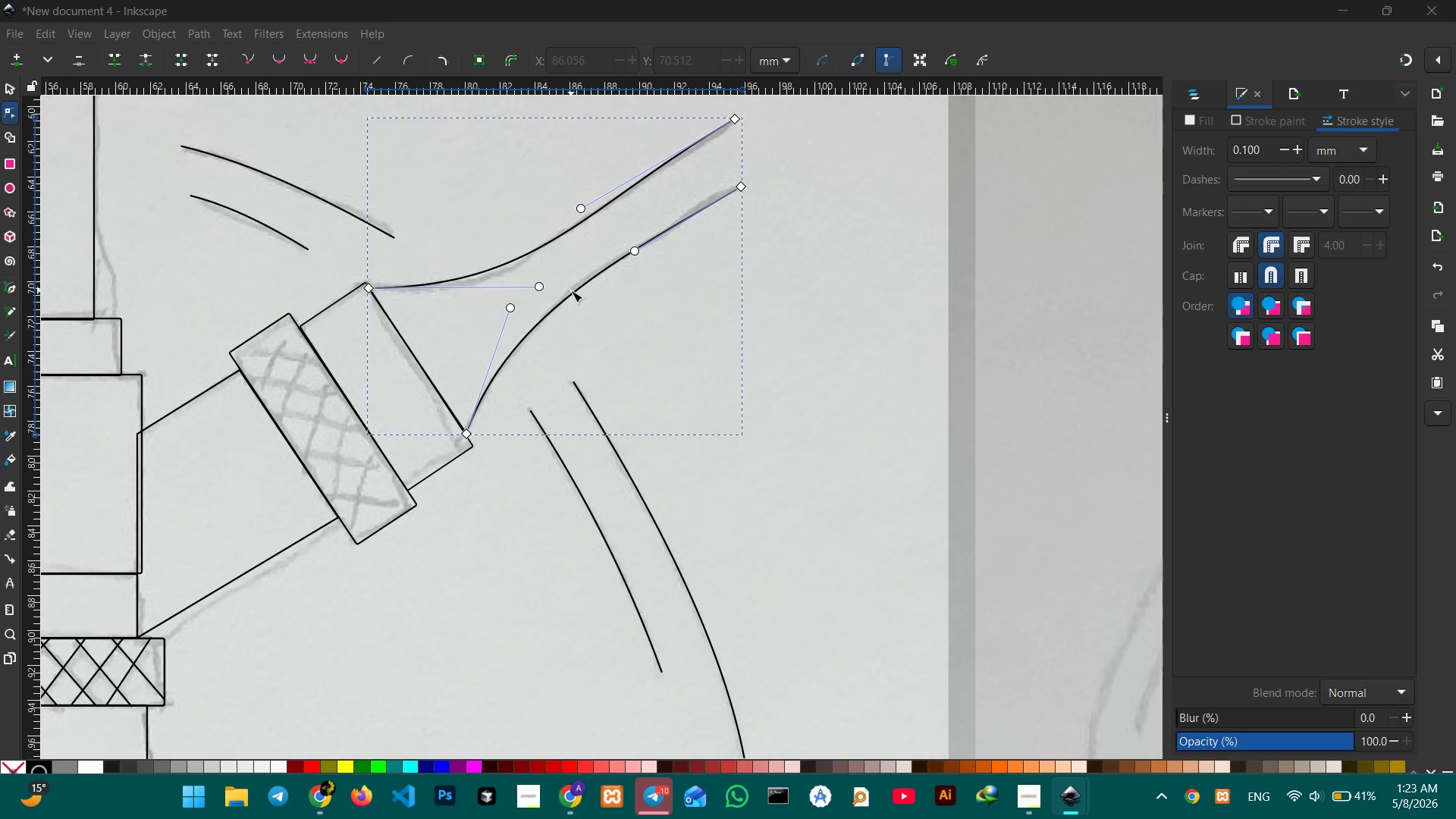 
hold_key(key=Space, duration=0.64)
 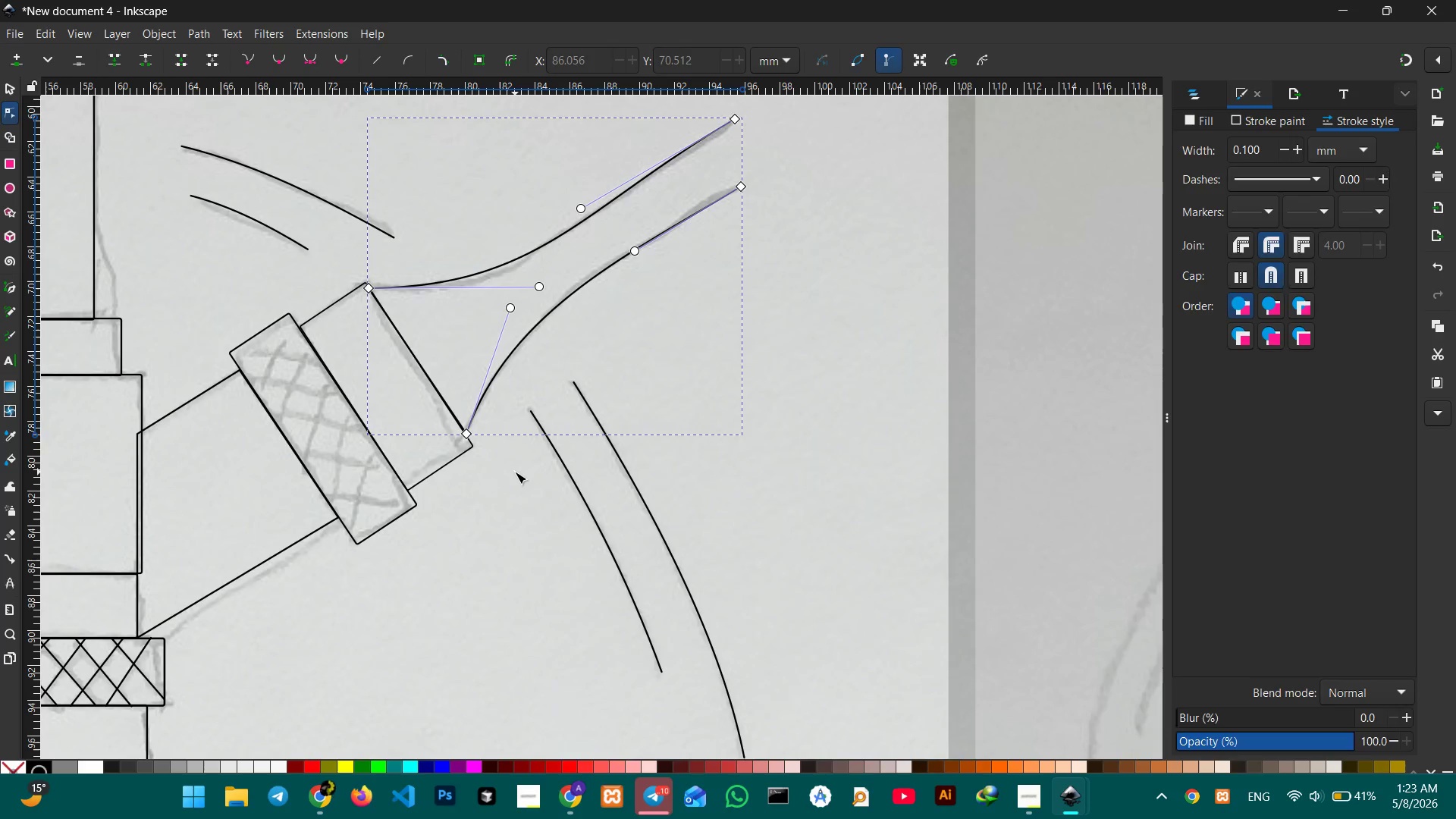 
left_click_drag(start_coordinate=[482, 495], to_coordinate=[563, 493])
 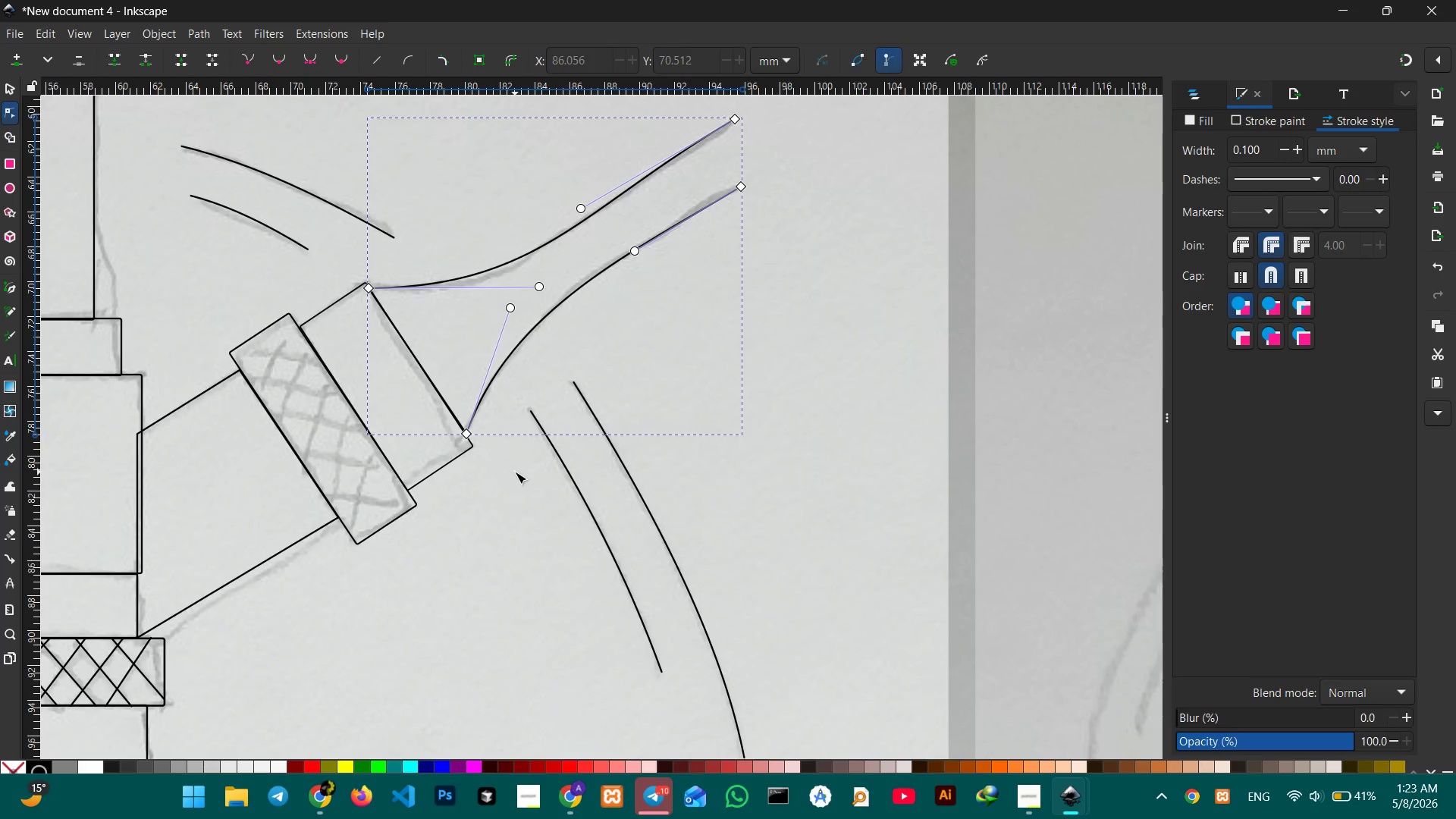 
left_click([515, 472])
 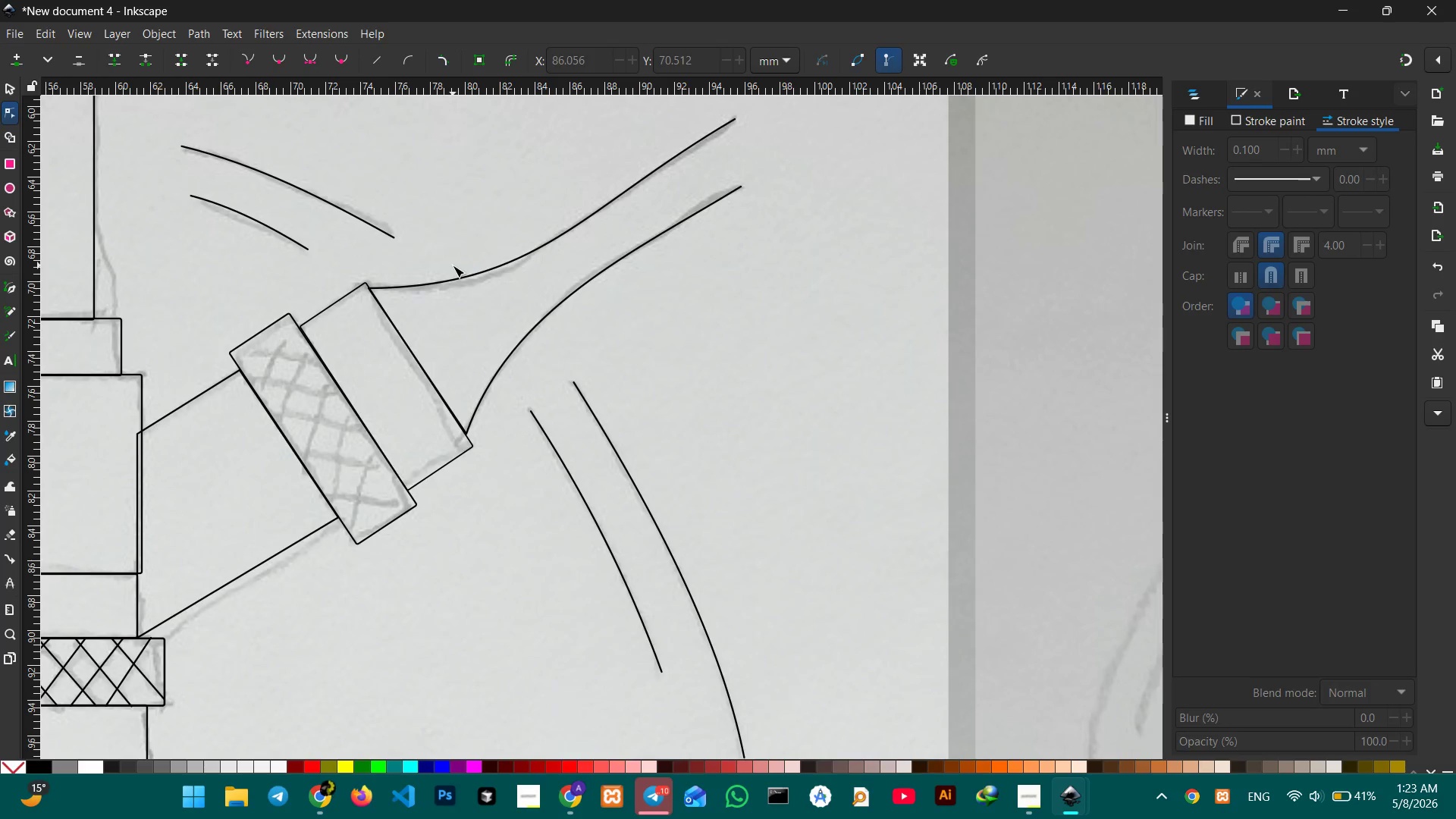 
left_click([452, 276])
 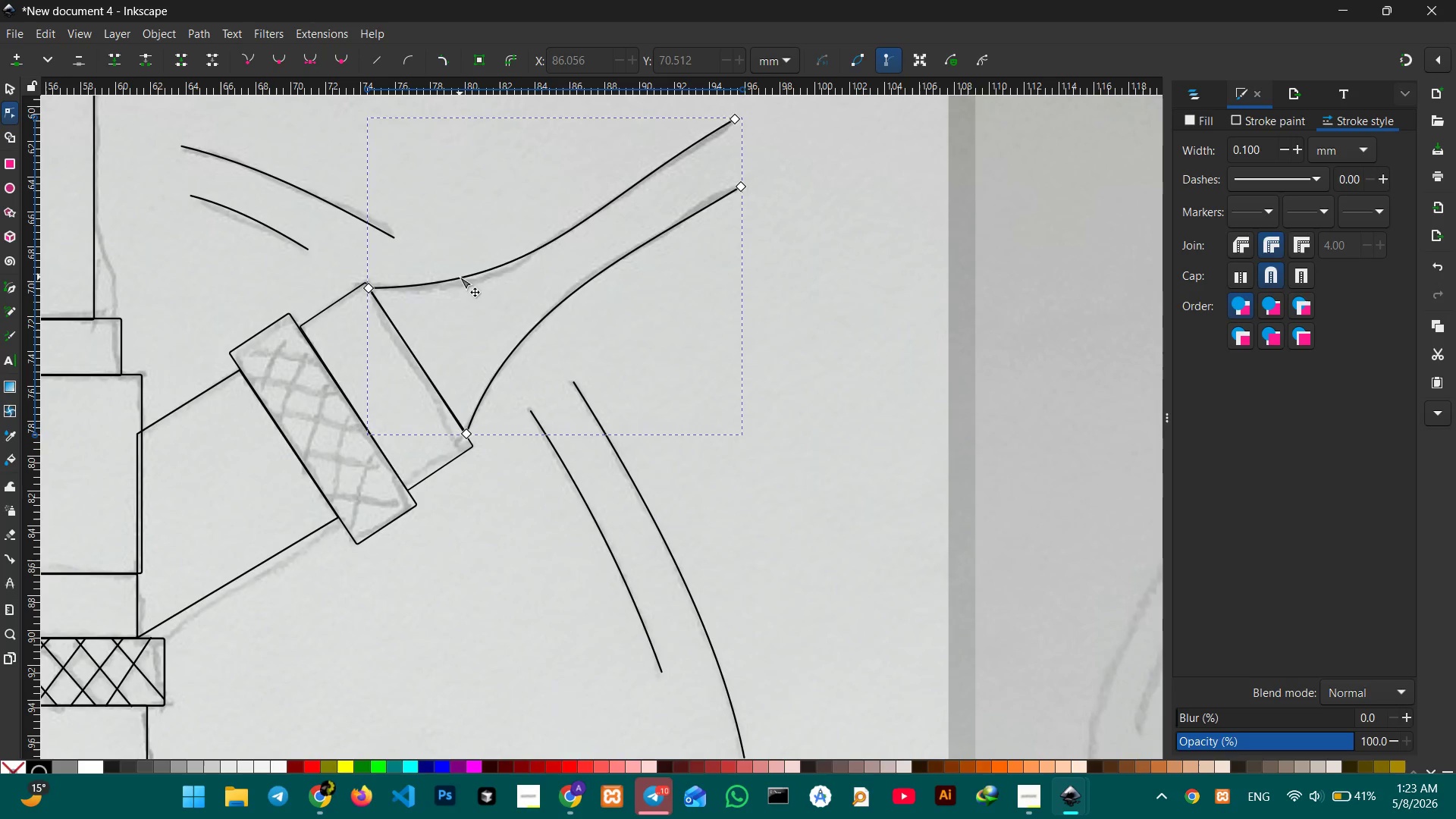 
left_click([3, 86])
 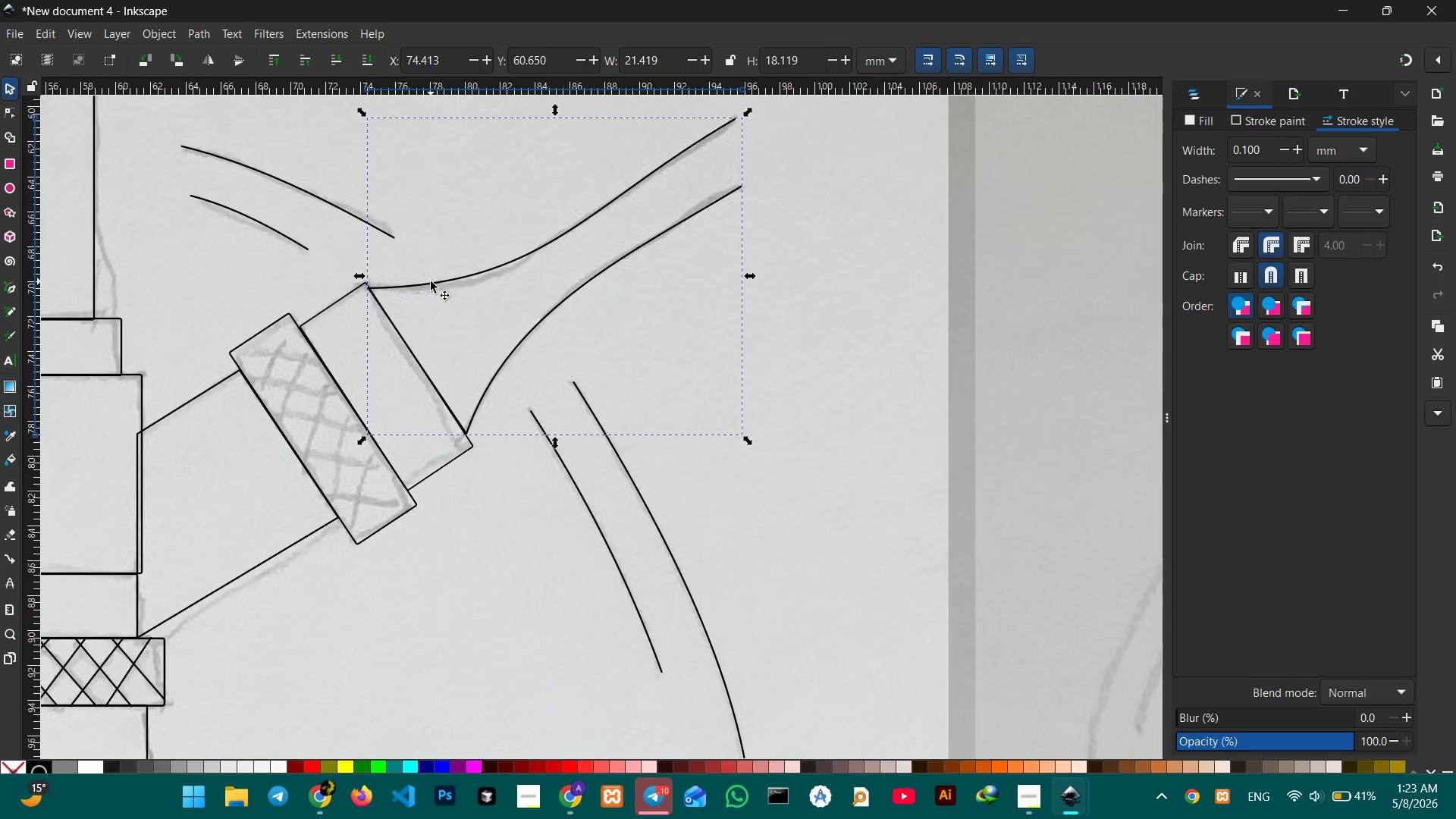 
left_click_drag(start_coordinate=[431, 281], to_coordinate=[436, 286])
 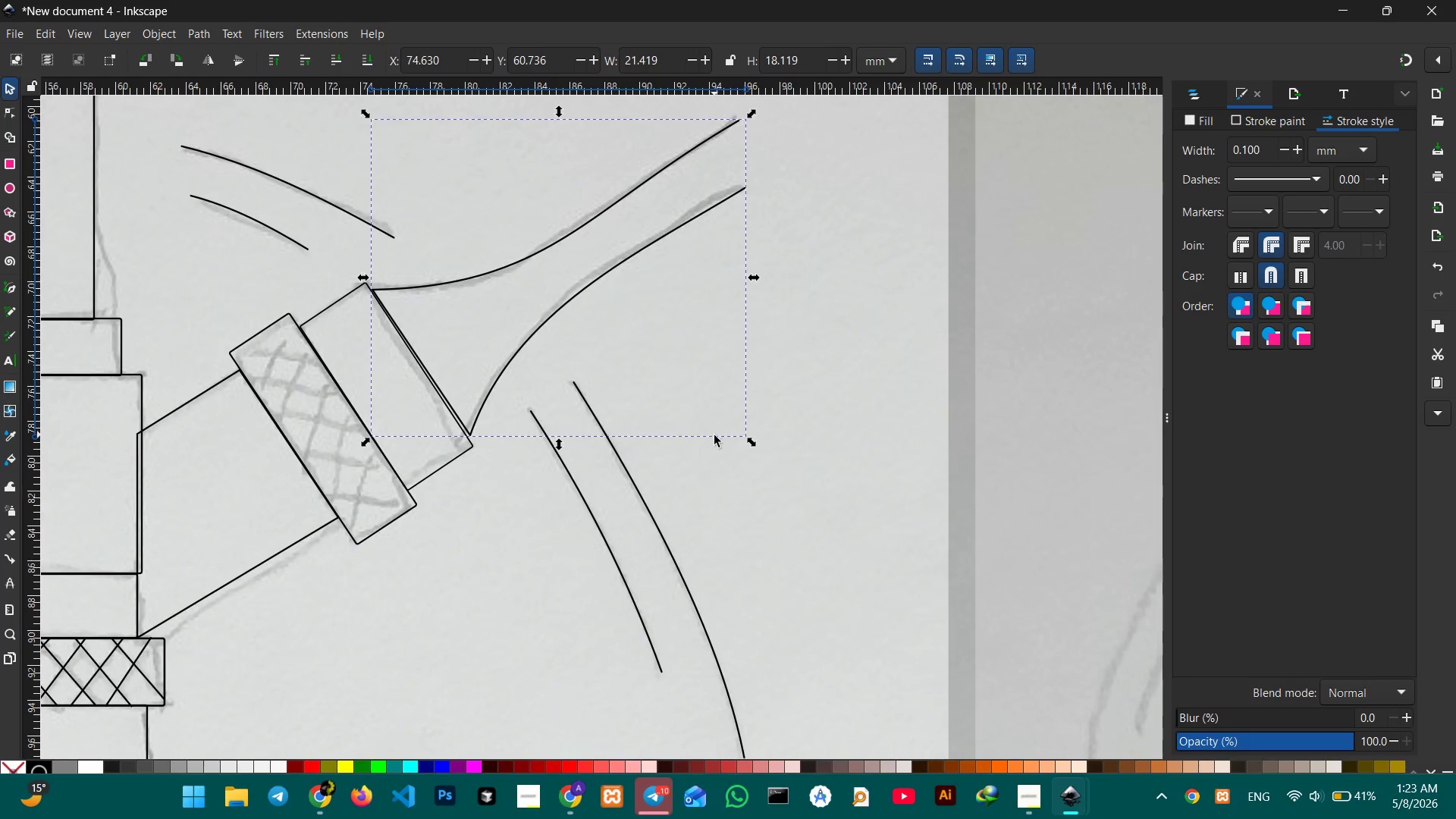 
left_click([711, 437])
 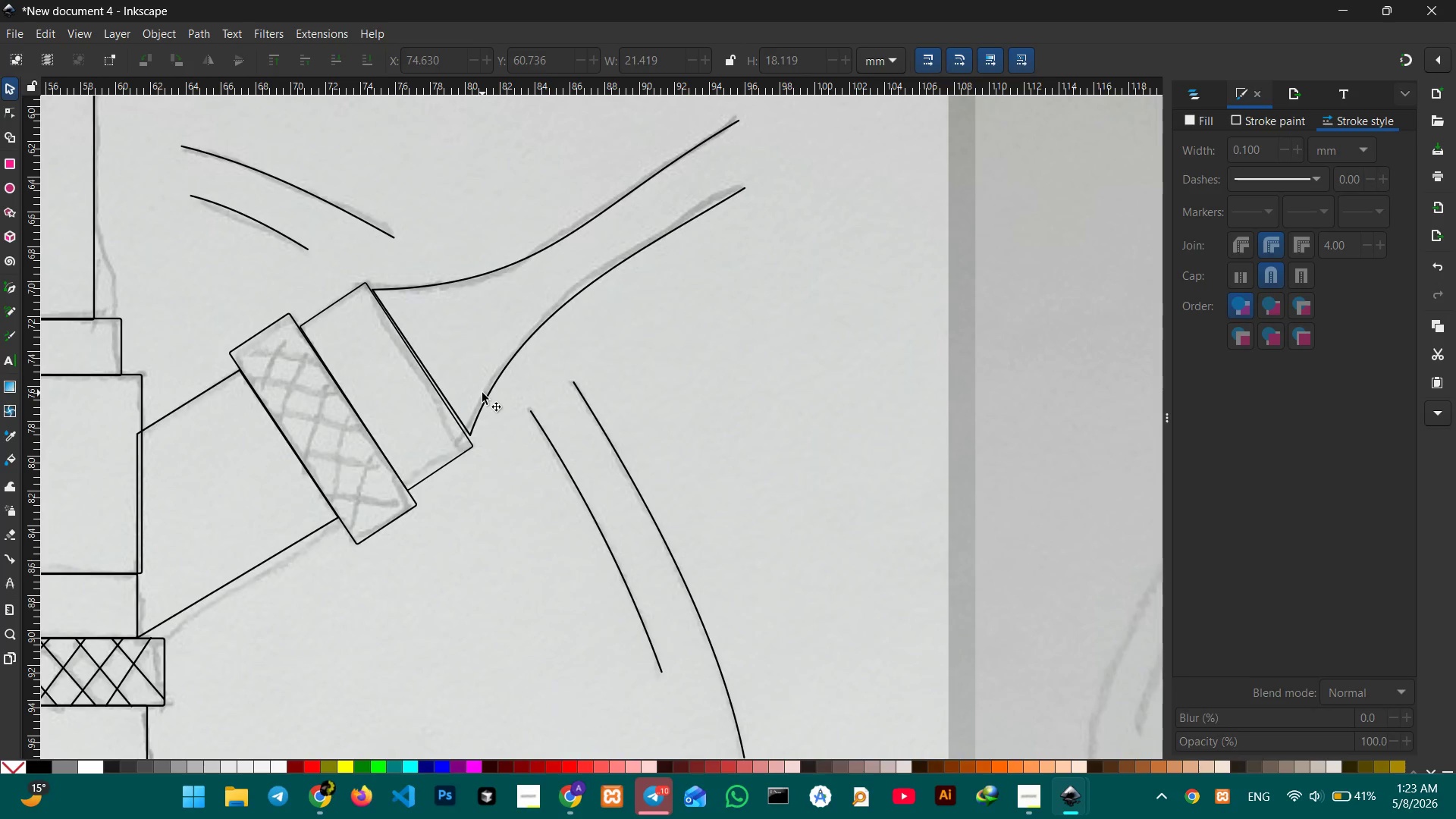 
left_click([484, 394])
 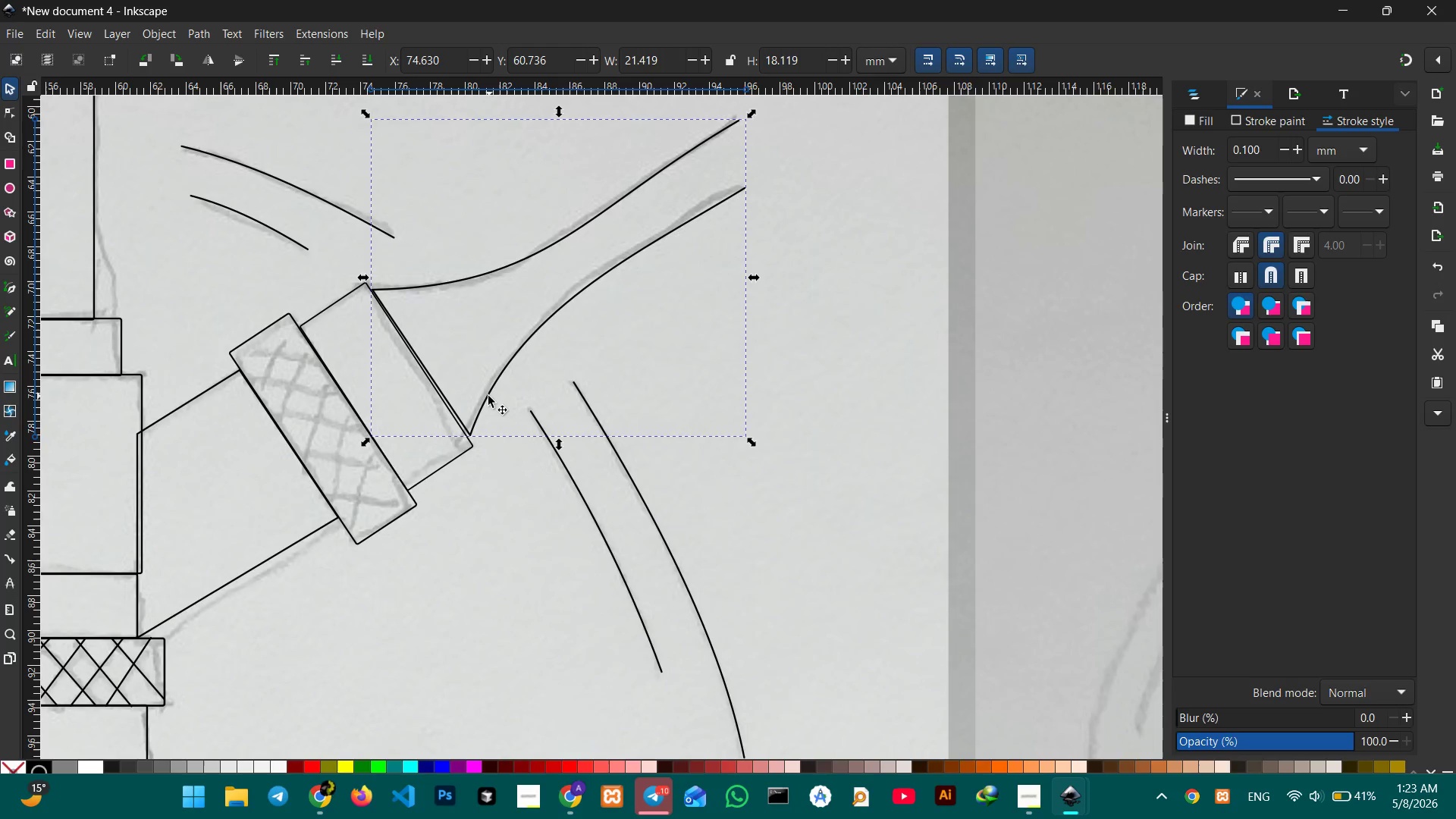 
left_click([488, 397])
 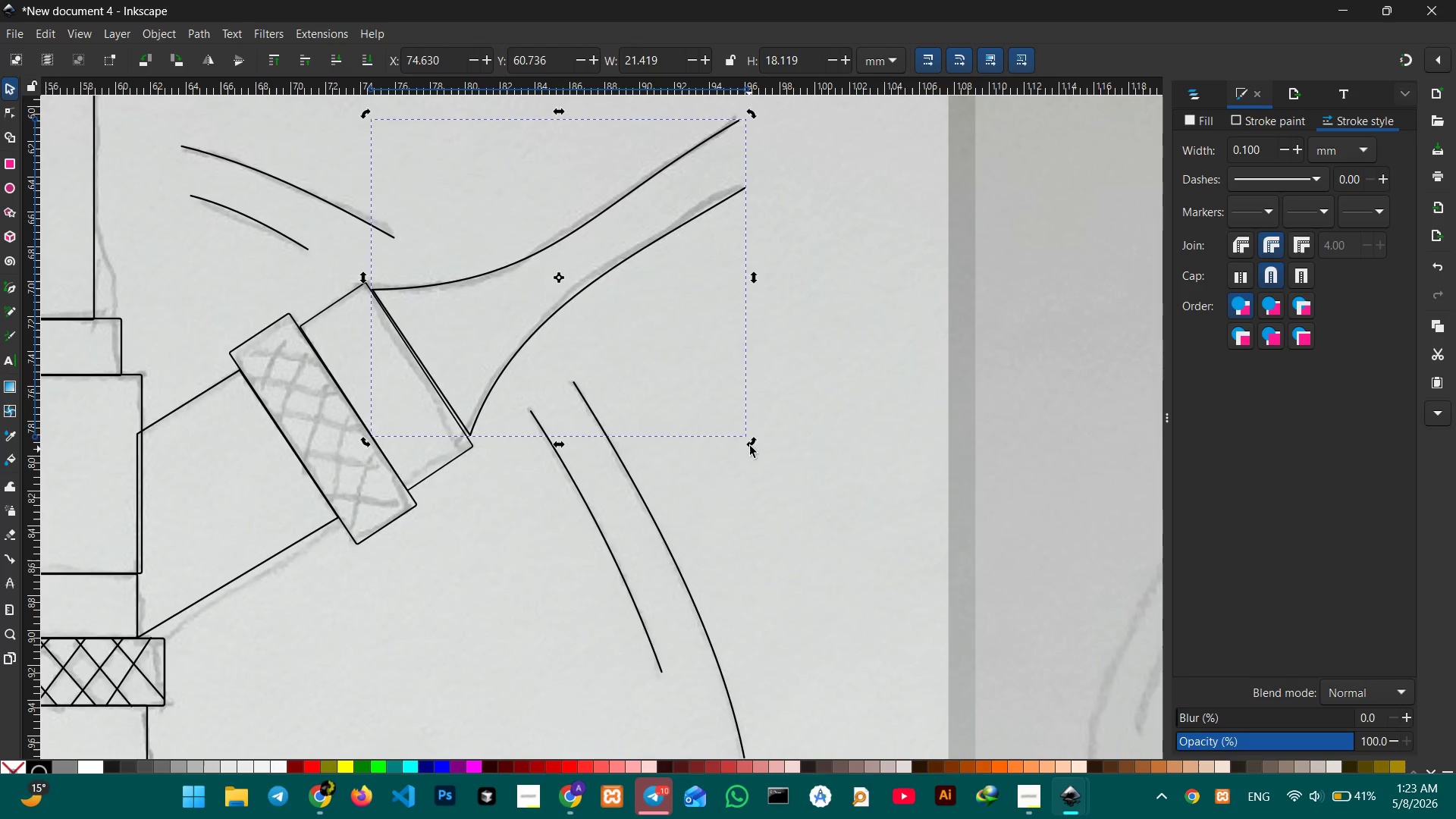 
left_click_drag(start_coordinate=[751, 444], to_coordinate=[747, 445])
 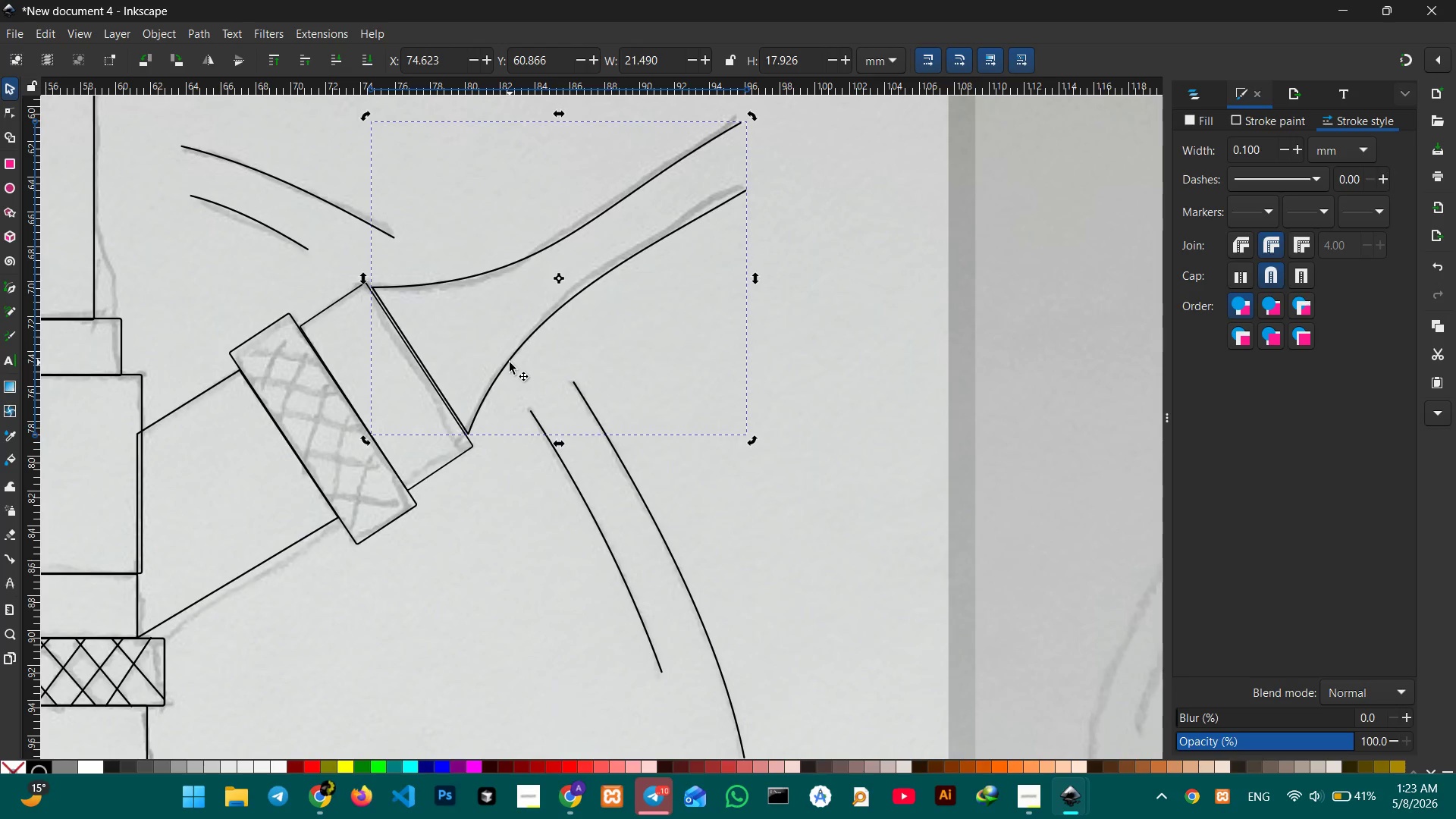 
left_click_drag(start_coordinate=[508, 362], to_coordinate=[503, 363])
 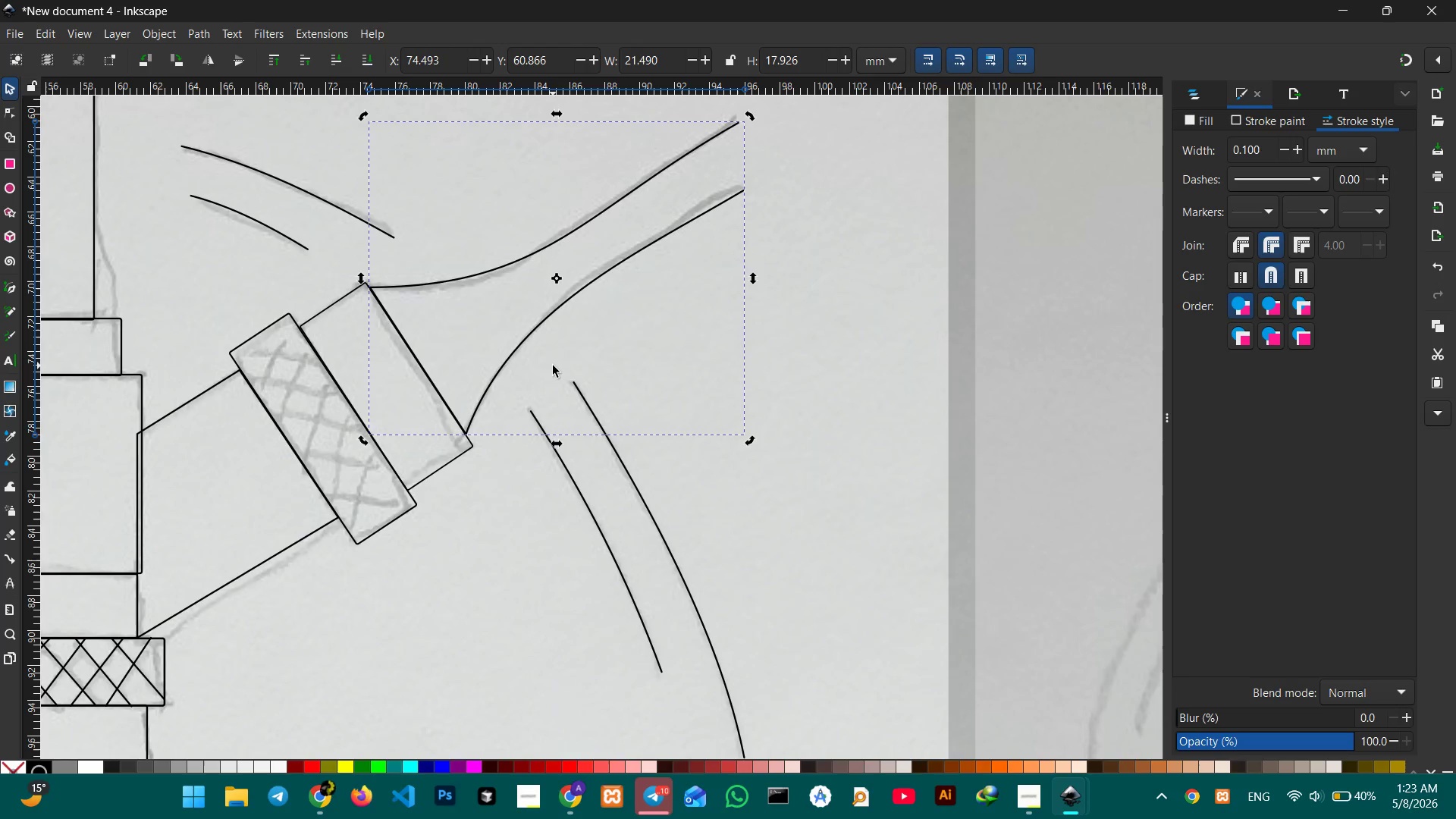 
left_click([553, 366])
 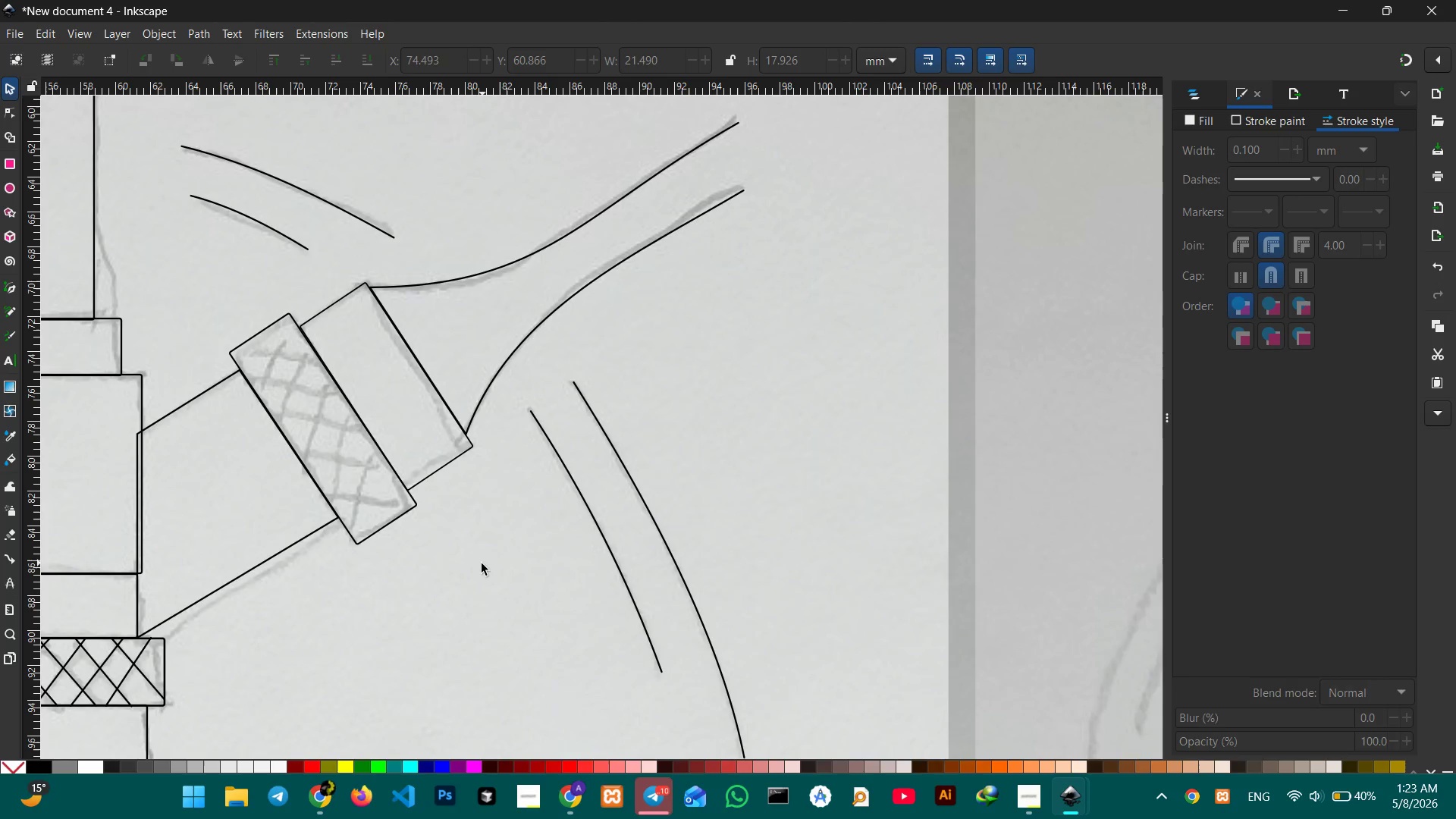 
hold_key(key=Space, duration=1.31)
 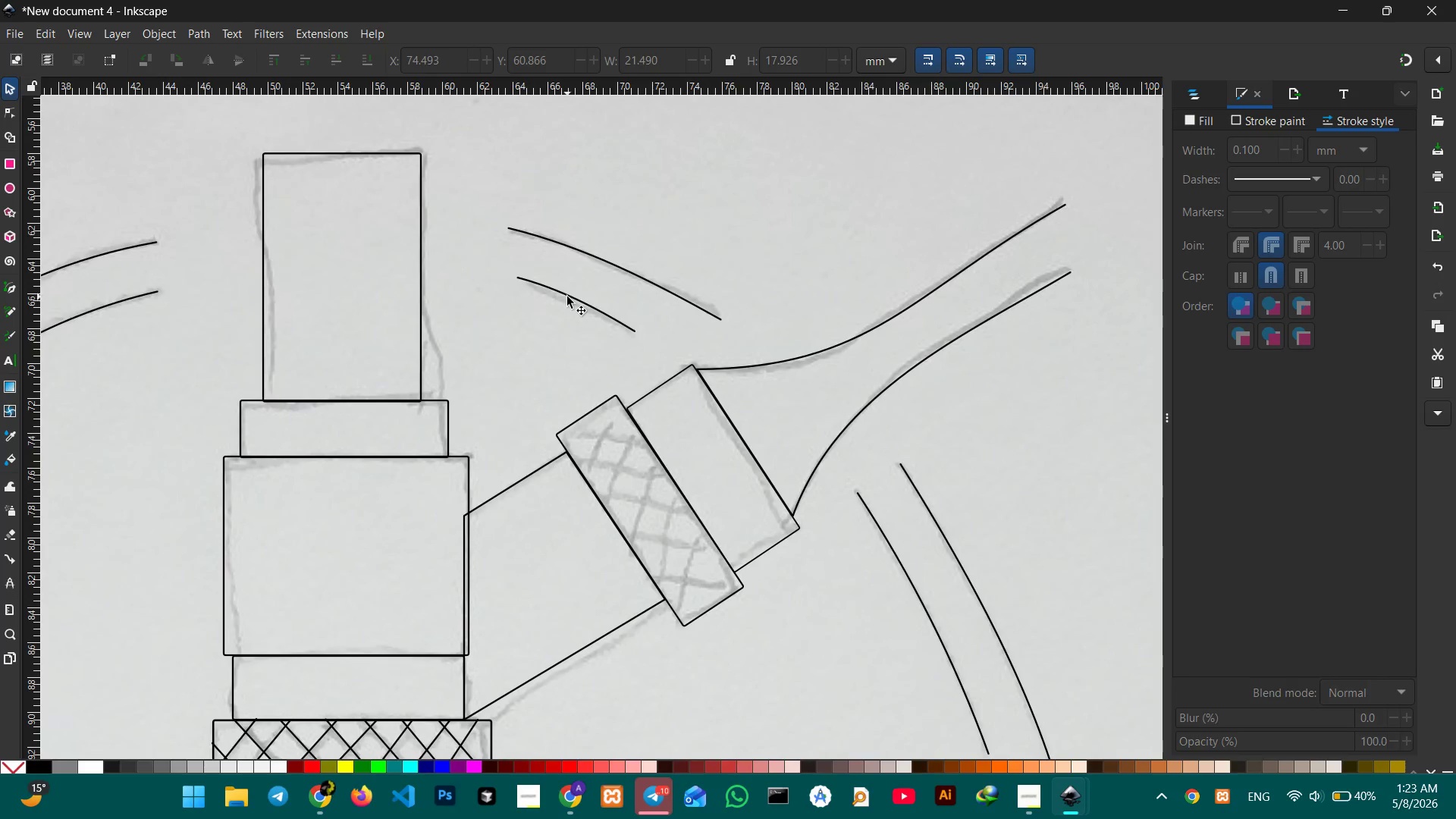 
left_click_drag(start_coordinate=[388, 575], to_coordinate=[715, 657])
 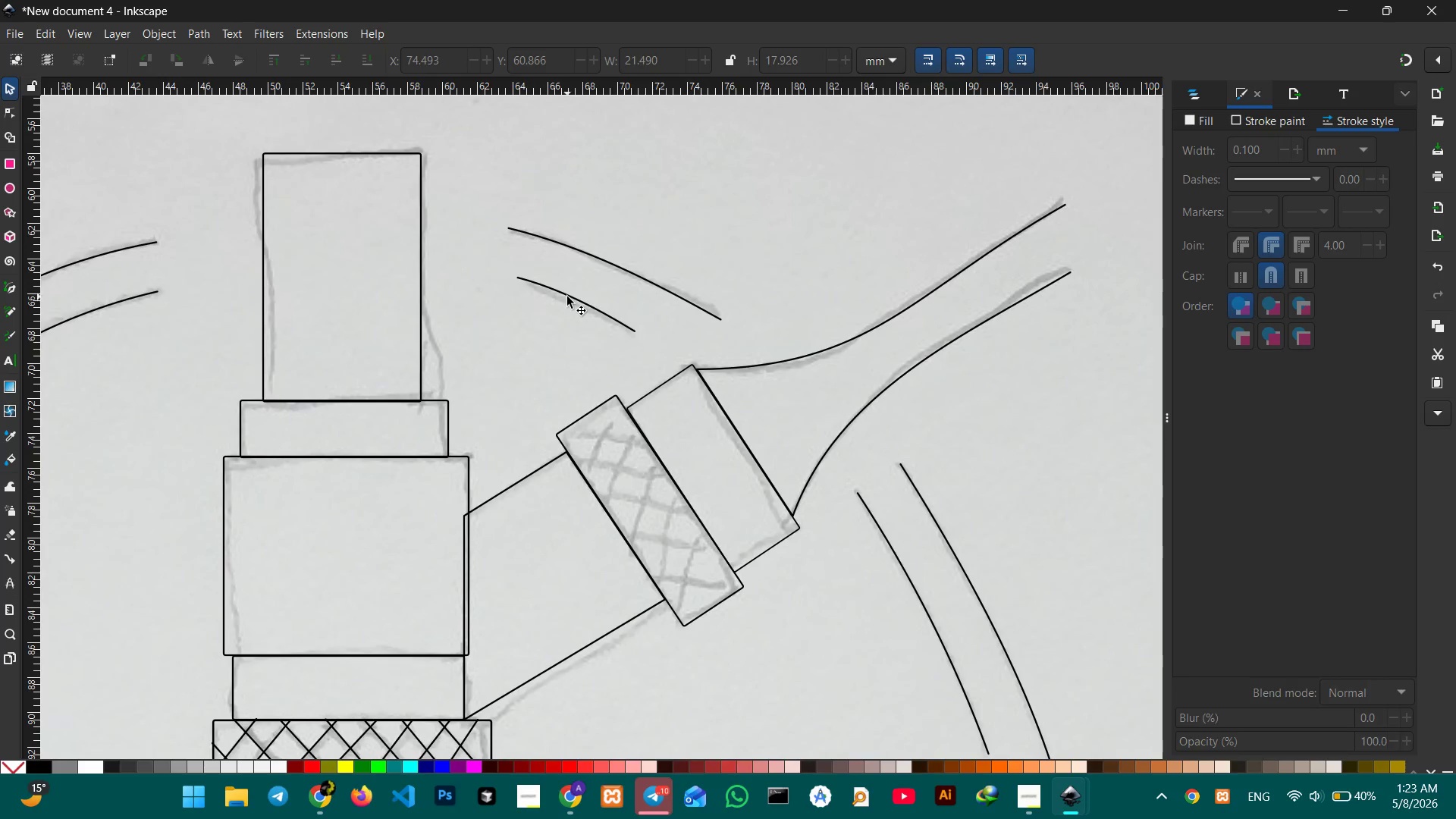 
left_click([567, 297])
 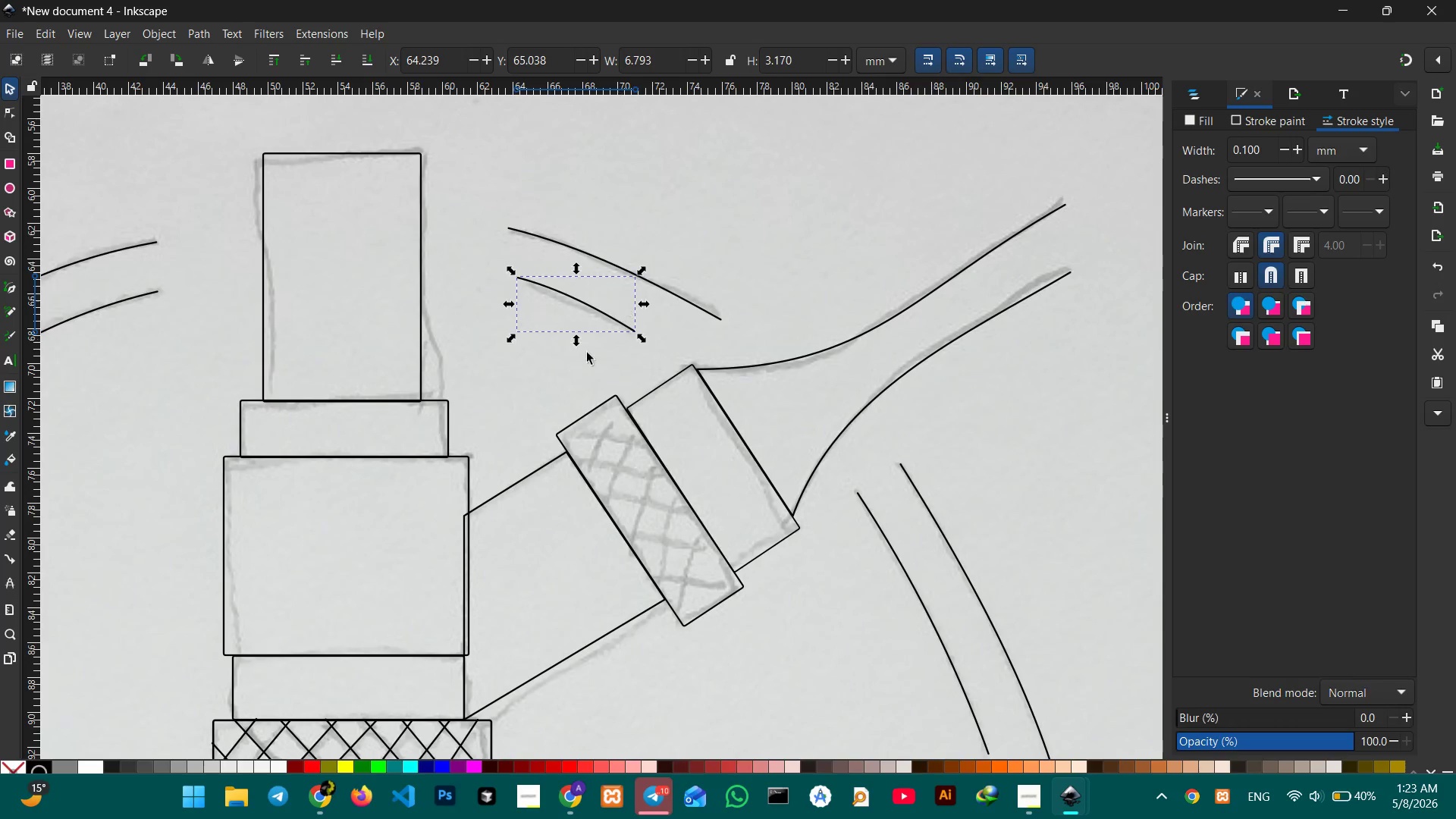 
left_click([504, 403])
 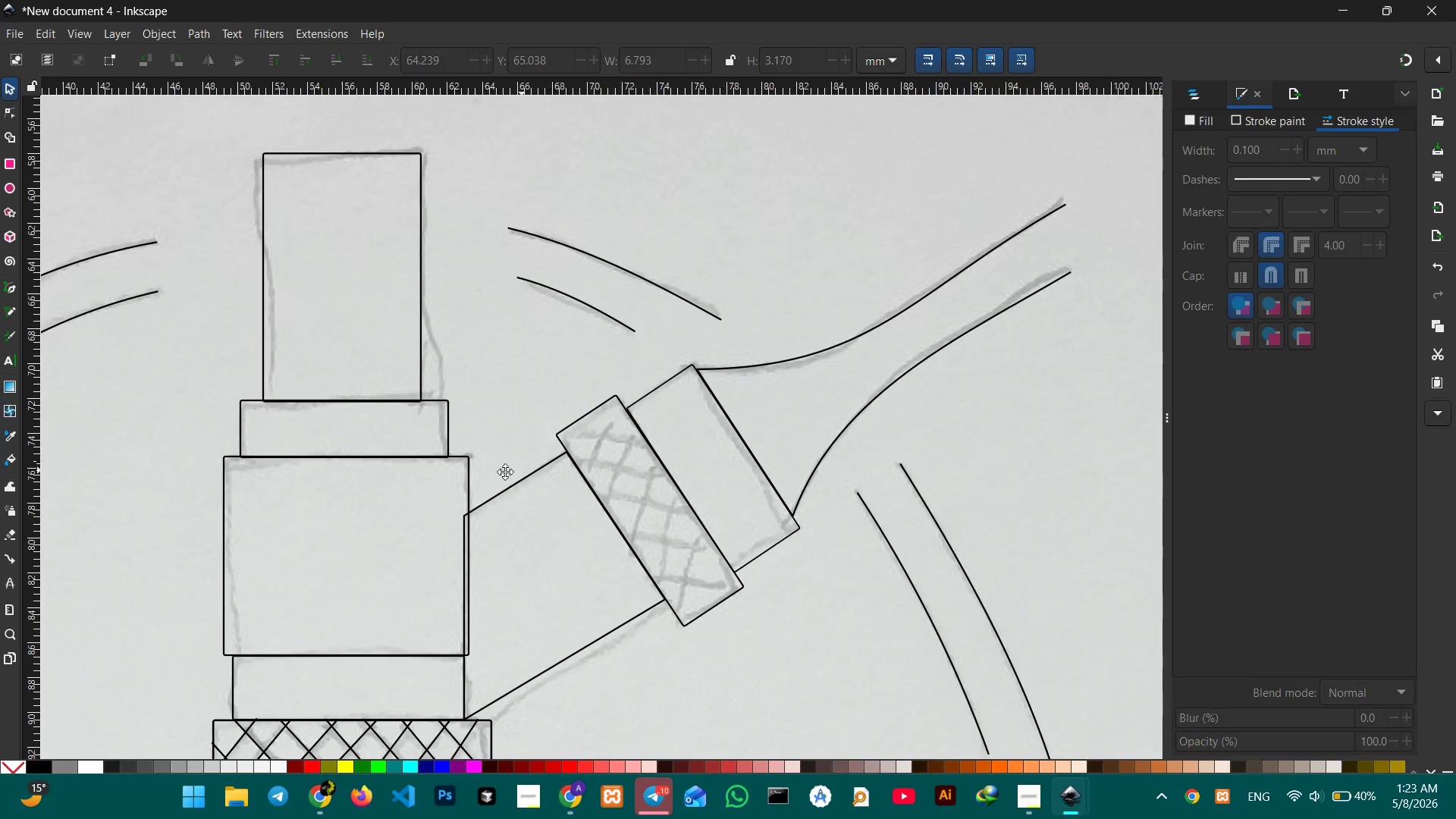 
hold_key(key=Space, duration=0.84)
 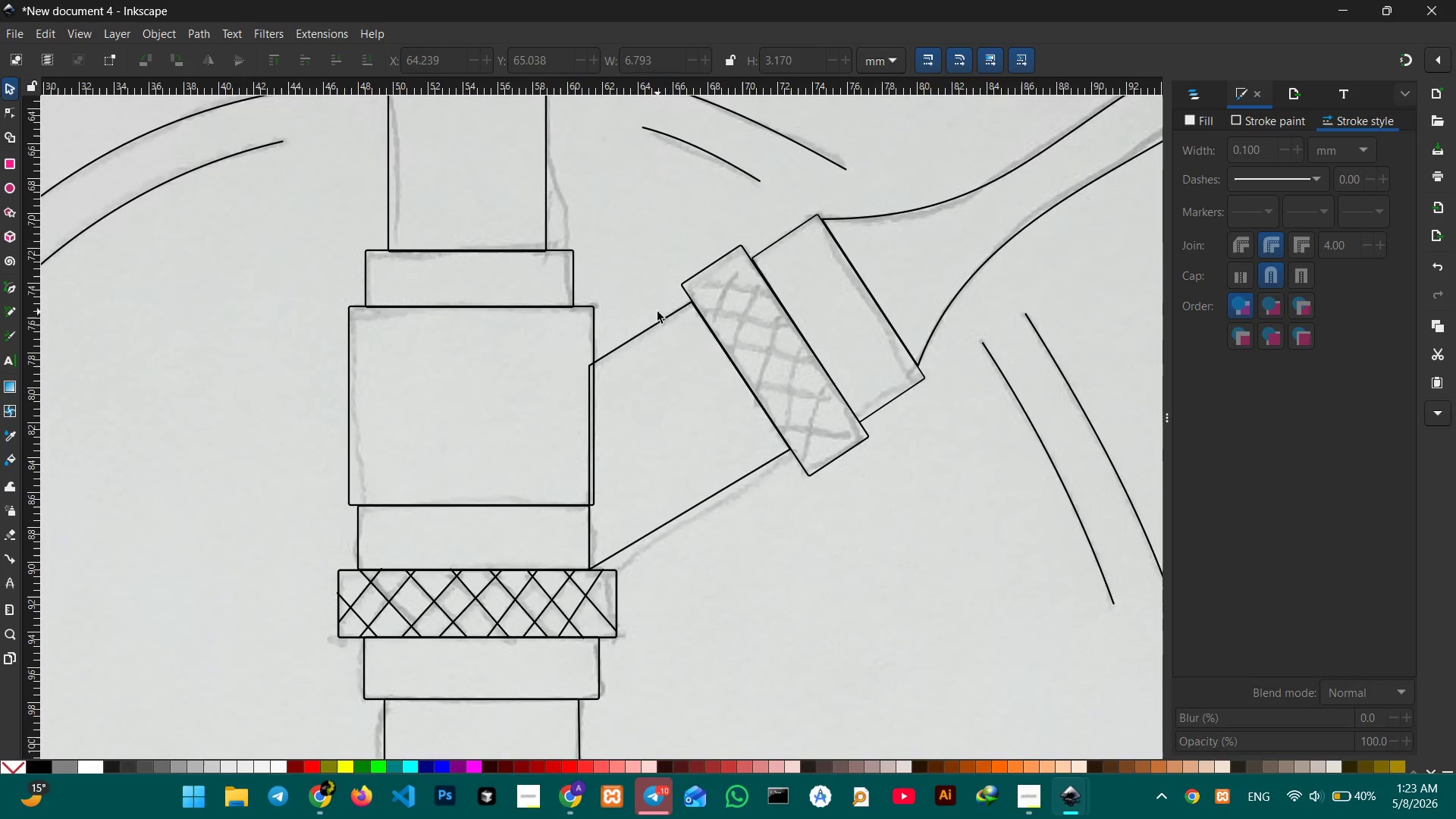 
left_click_drag(start_coordinate=[504, 472], to_coordinate=[680, 325])
 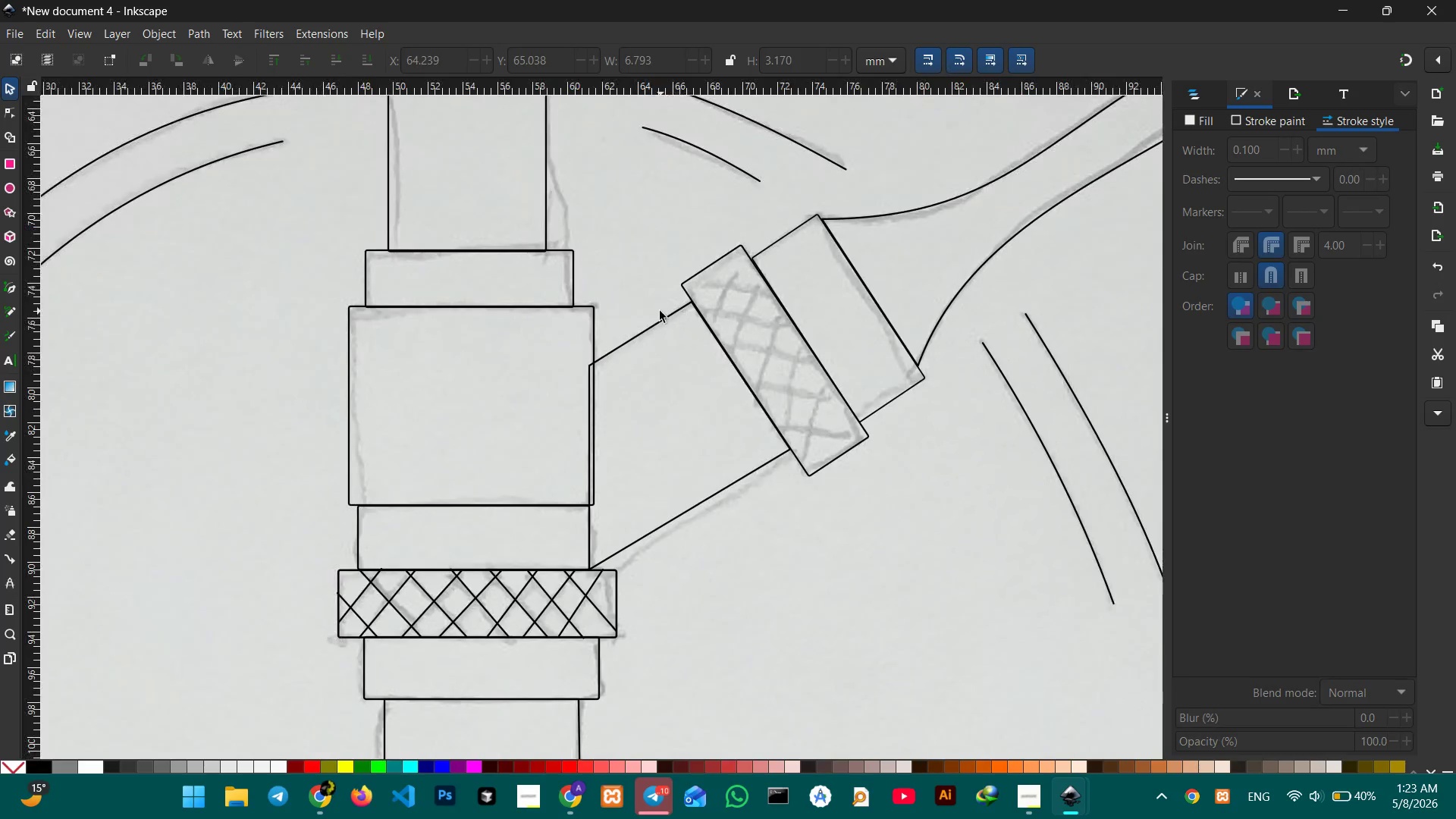 
hold_key(key=Space, duration=17.33)
 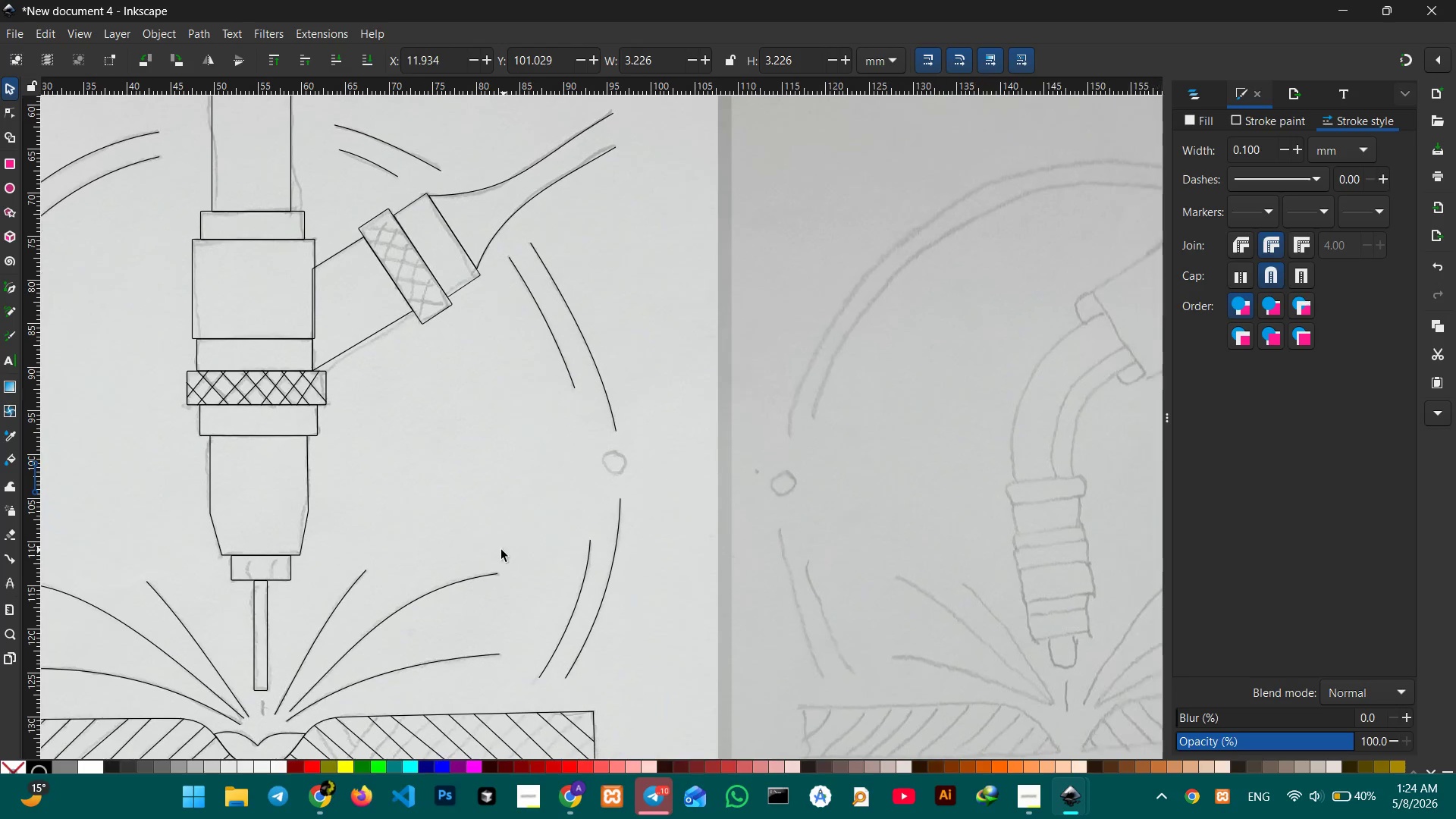 
key(Control+ControlLeft)
 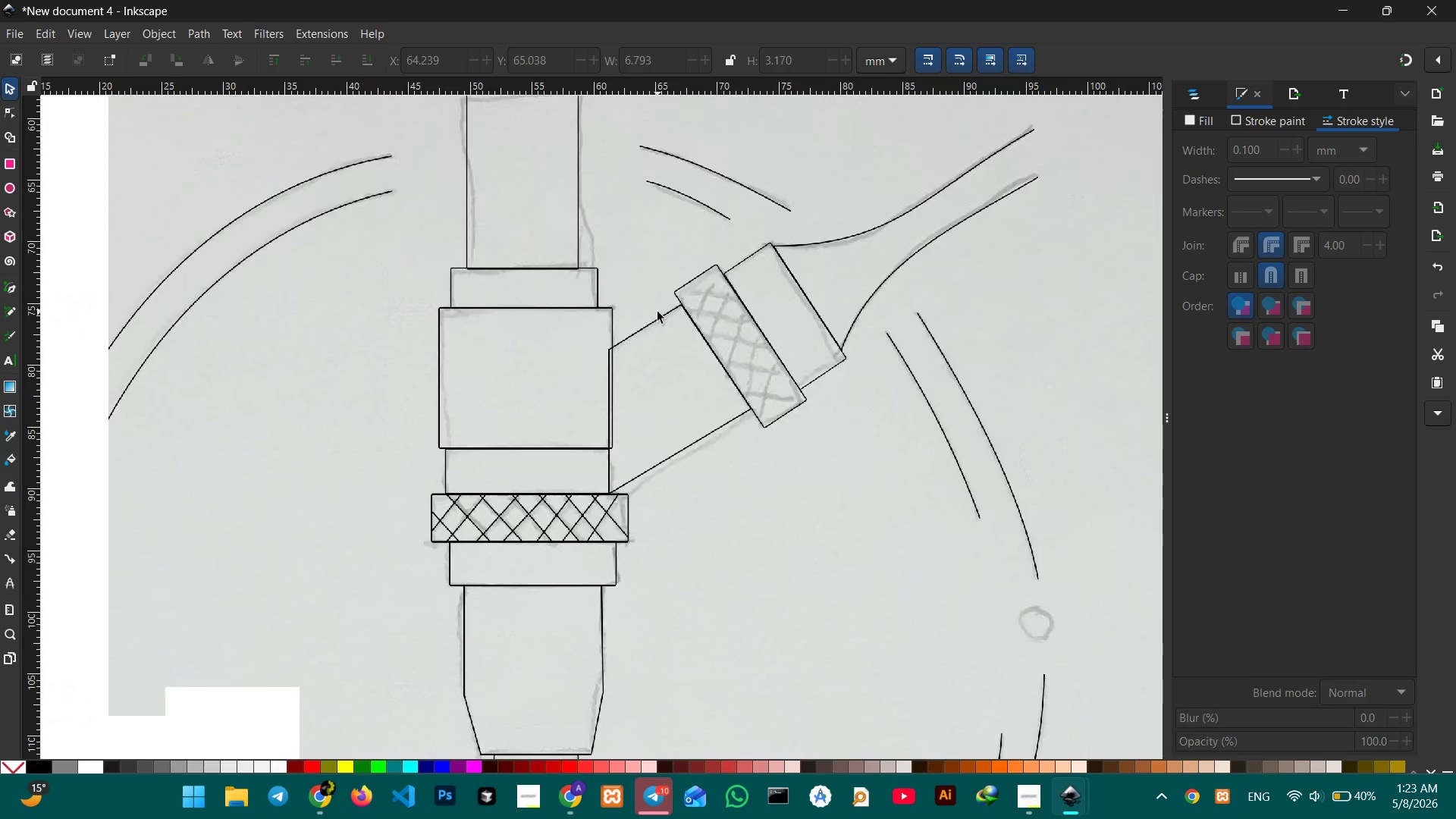 
scroll: coordinate [657, 312], scroll_direction: down, amount: 2.0
 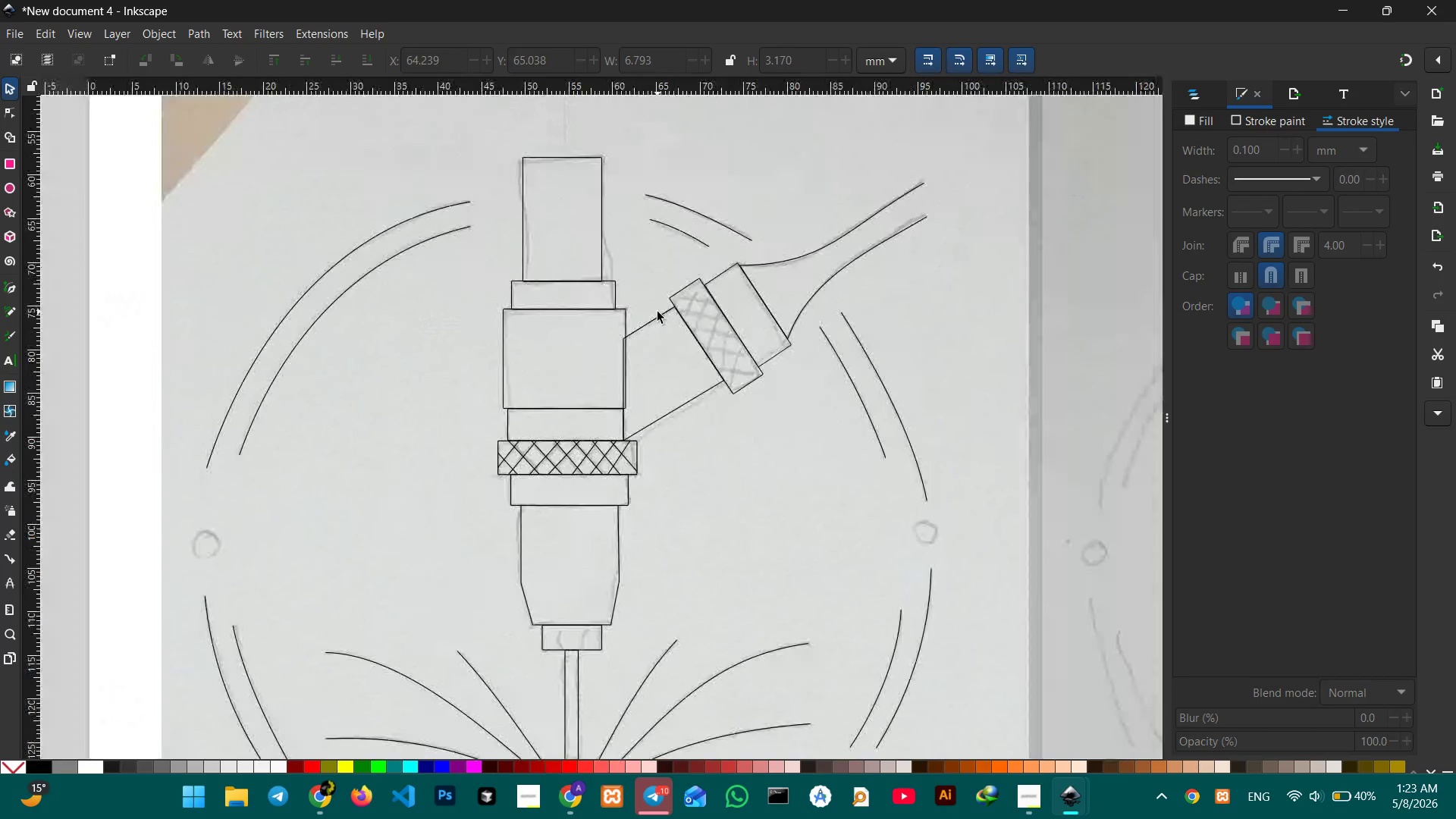 
key(Control+ControlLeft)
 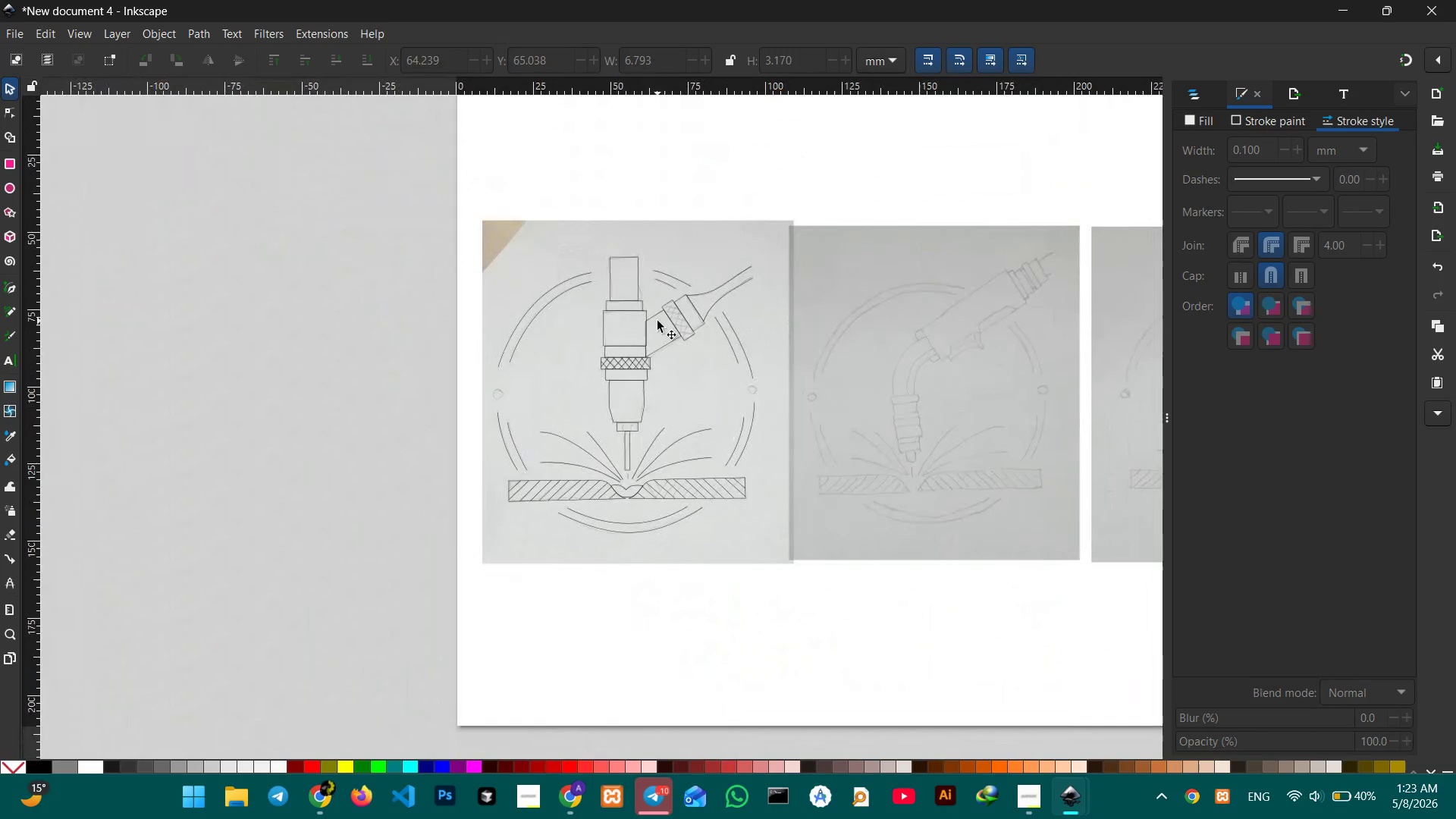 
hold_key(key=ControlLeft, duration=0.5)
scroll: coordinate [657, 321], scroll_direction: up, amount: 3.0
 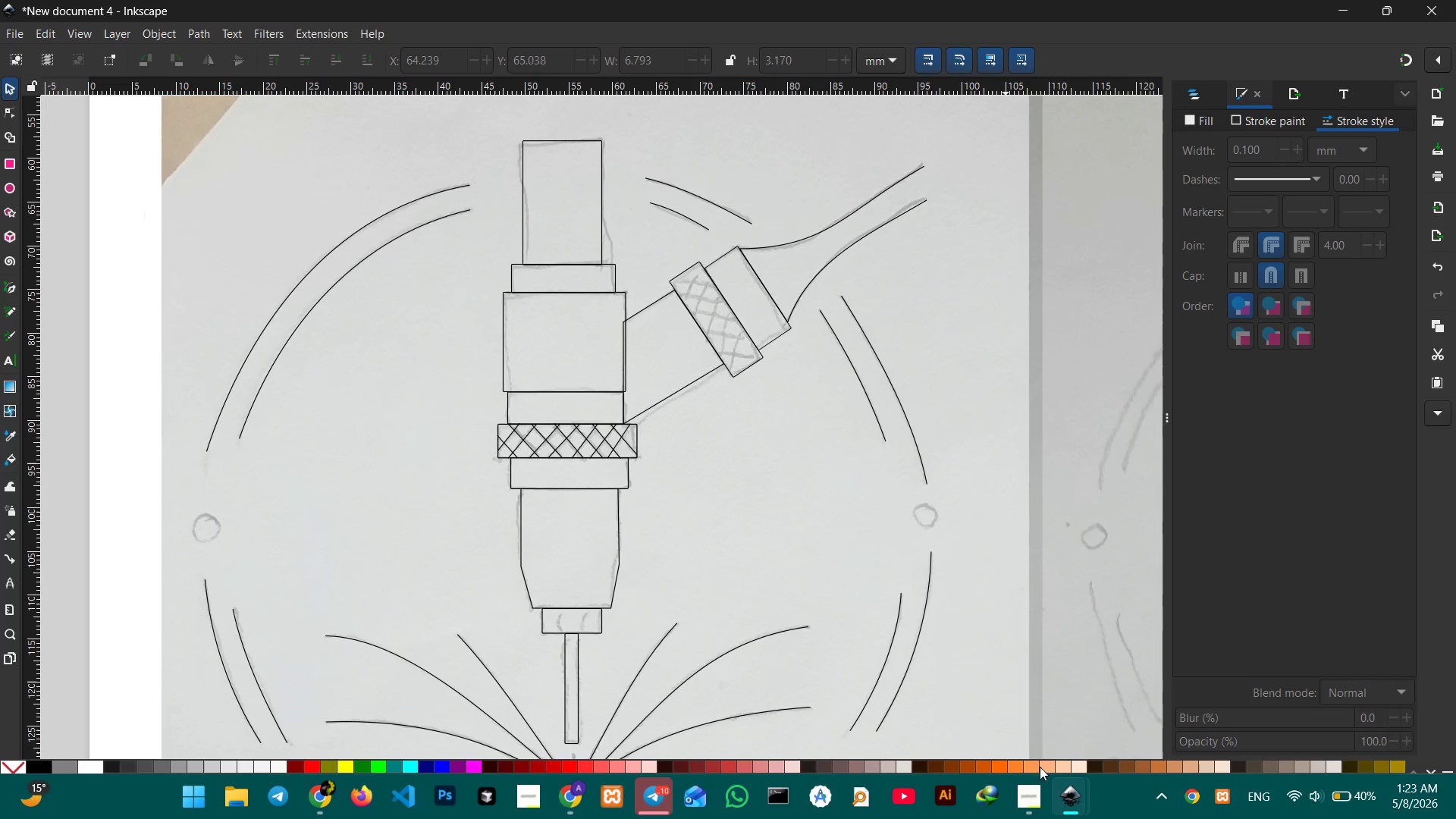 
left_click([1025, 808])